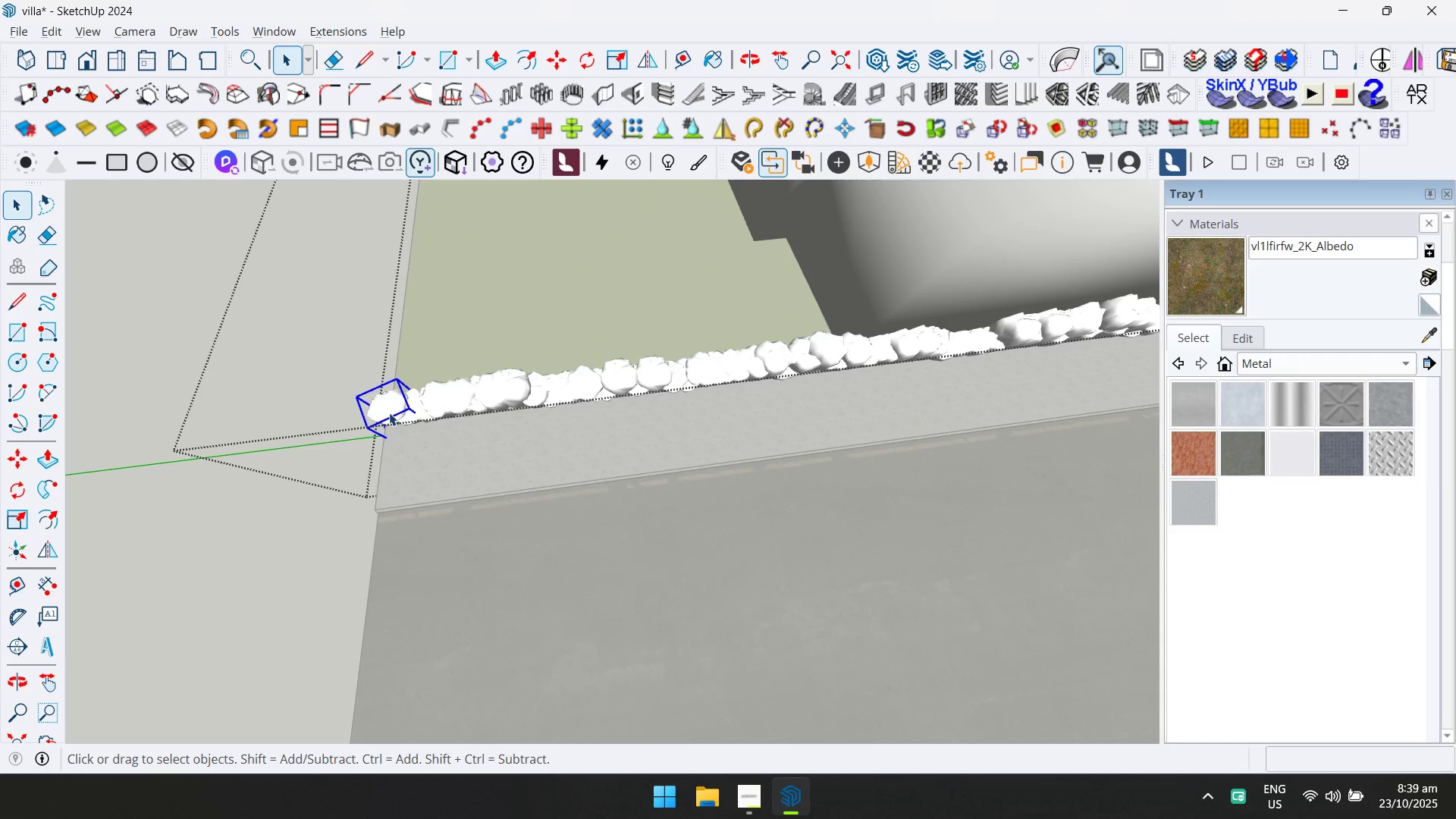 
key(M)
 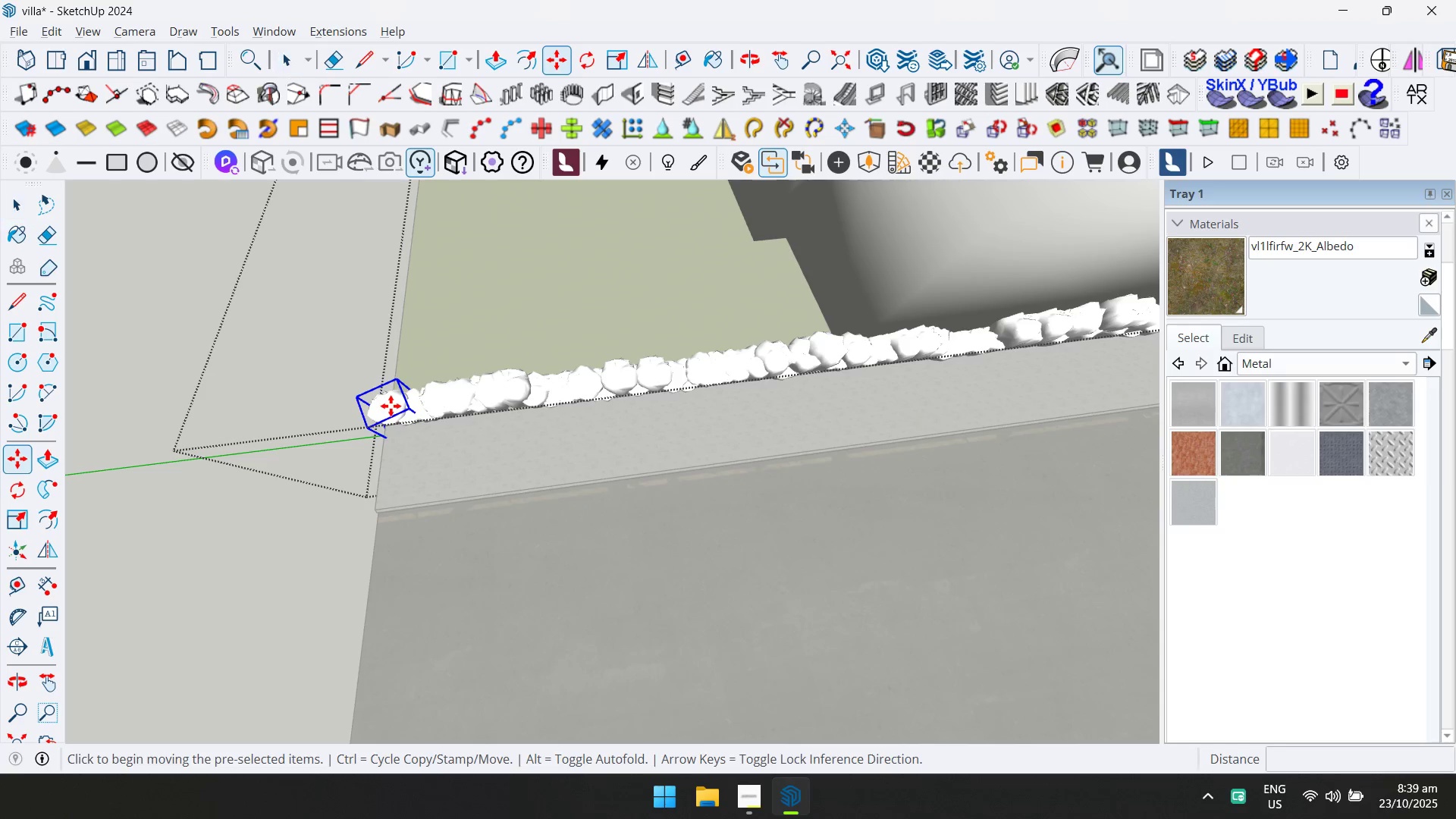 
key(Control+ControlLeft)
 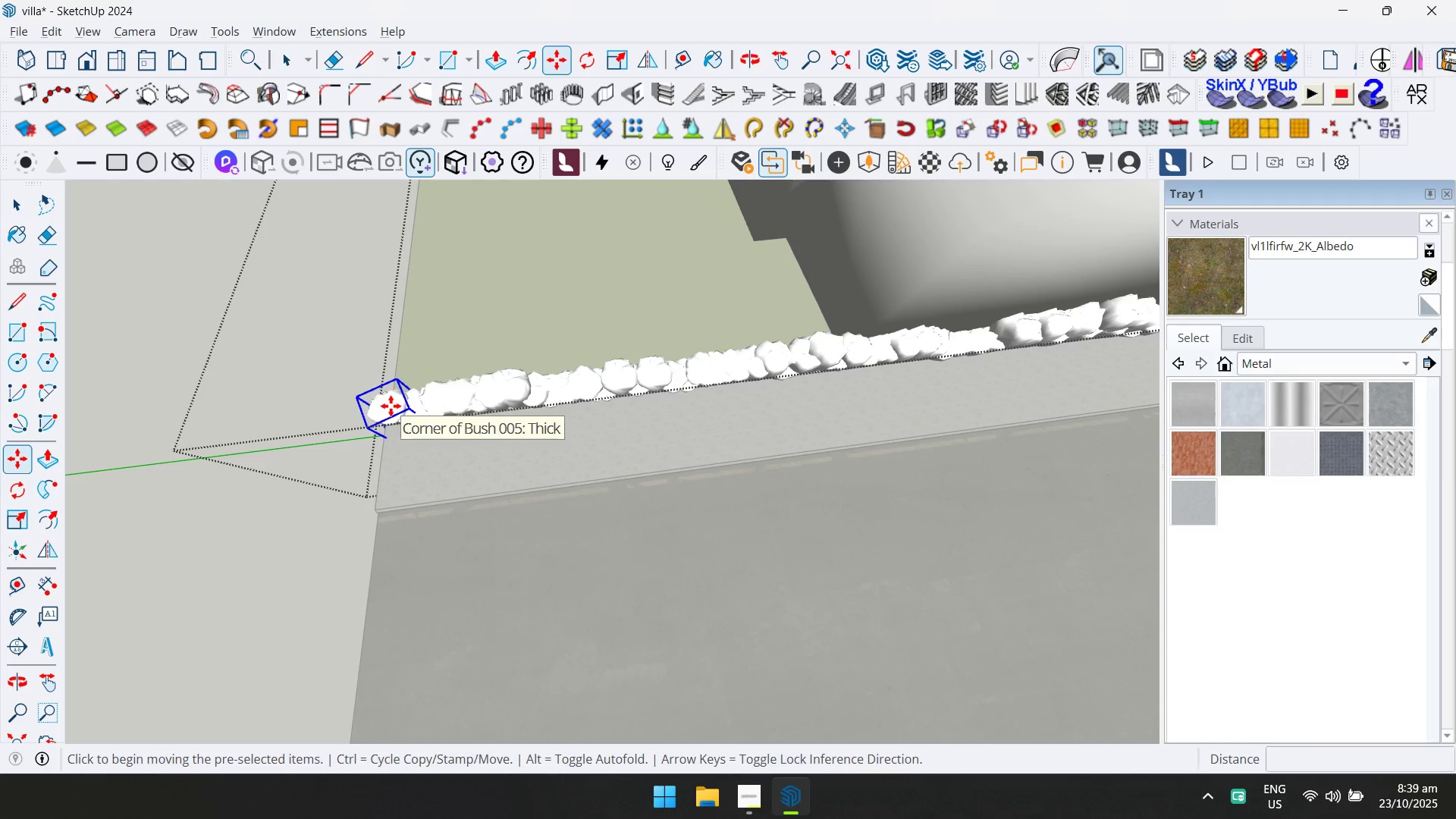 
left_click([391, 406])
 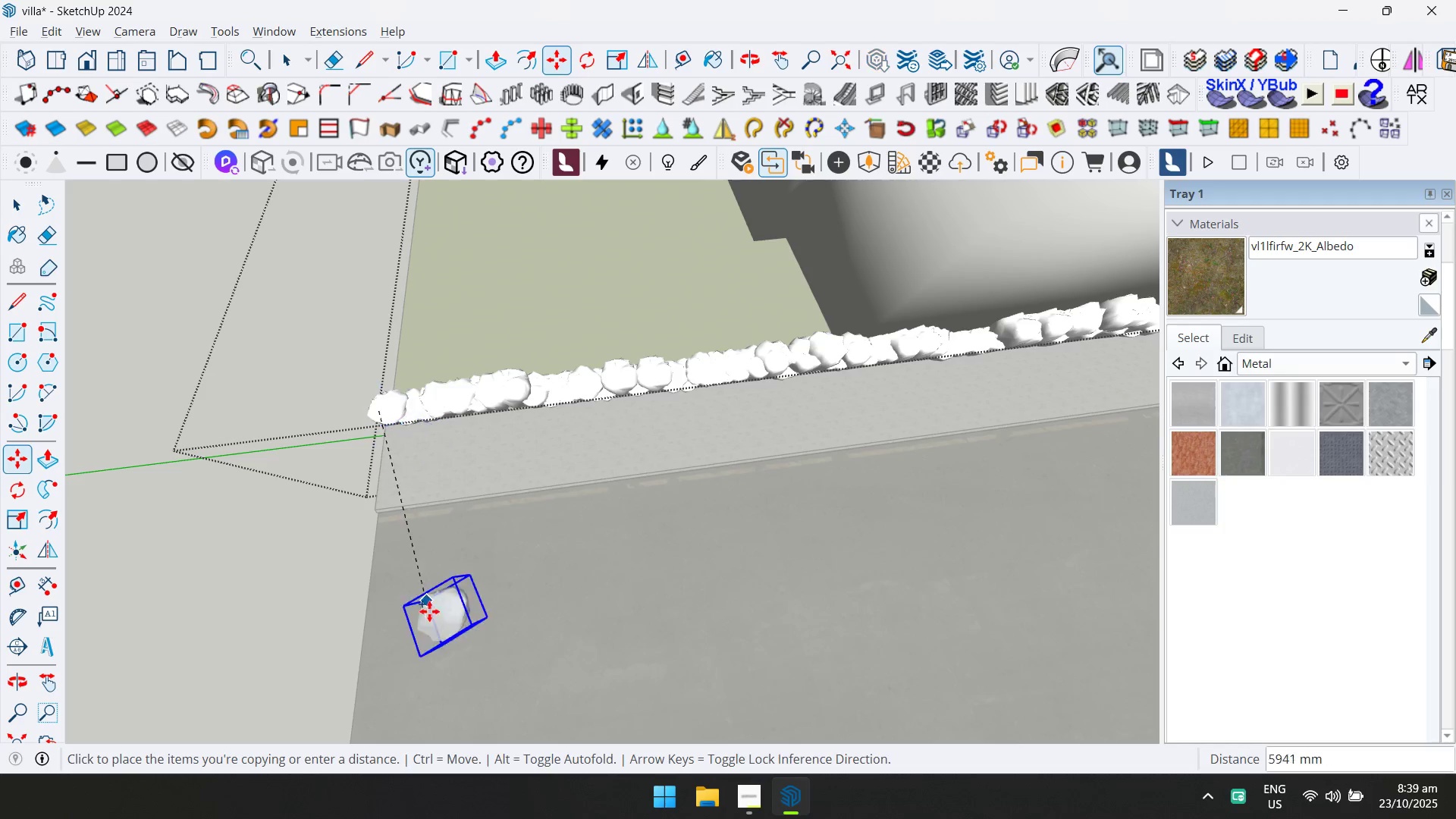 
key(Shift+ShiftLeft)
 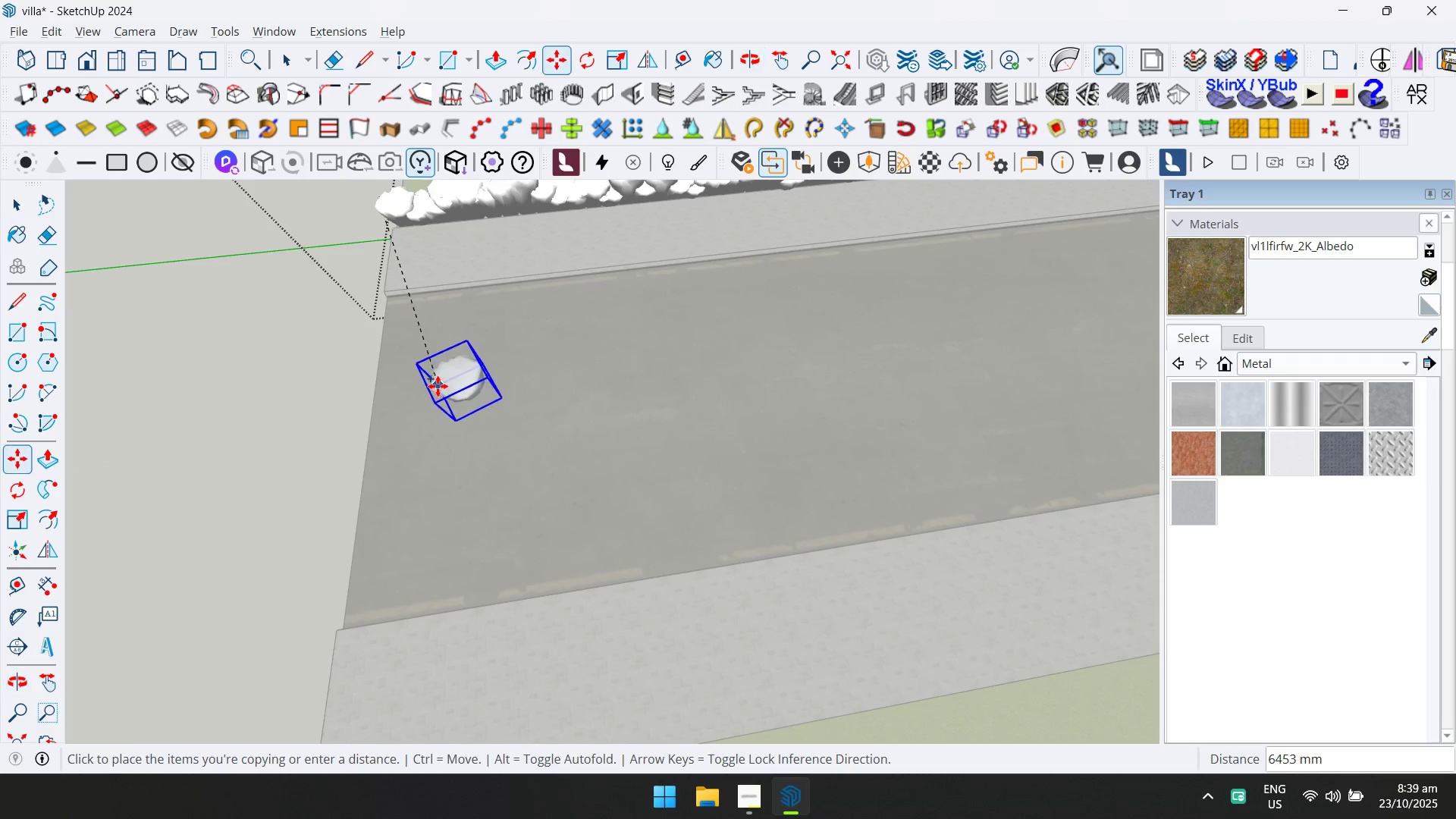 
key(ArrowLeft)
 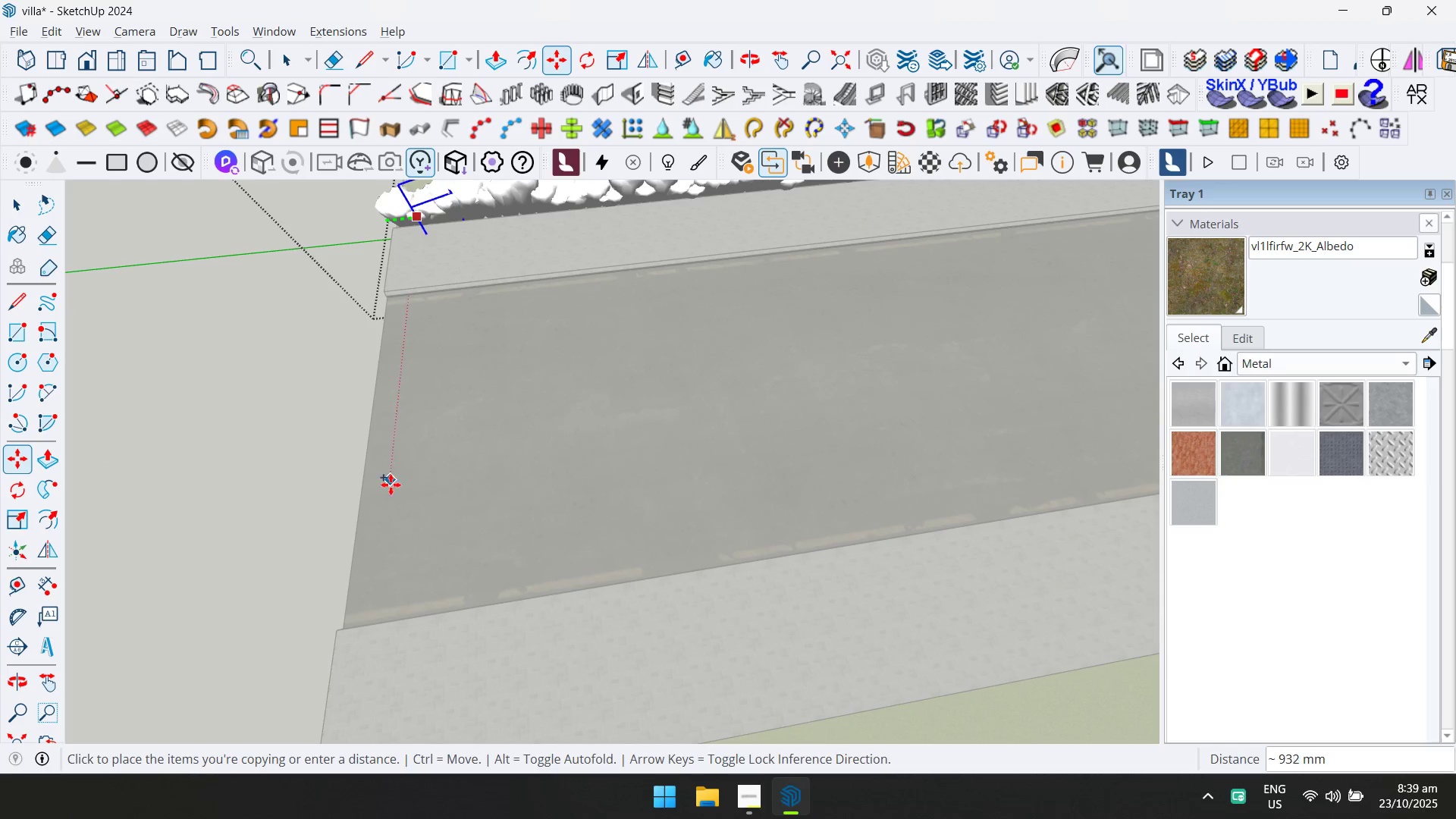 
key(ArrowRight)
 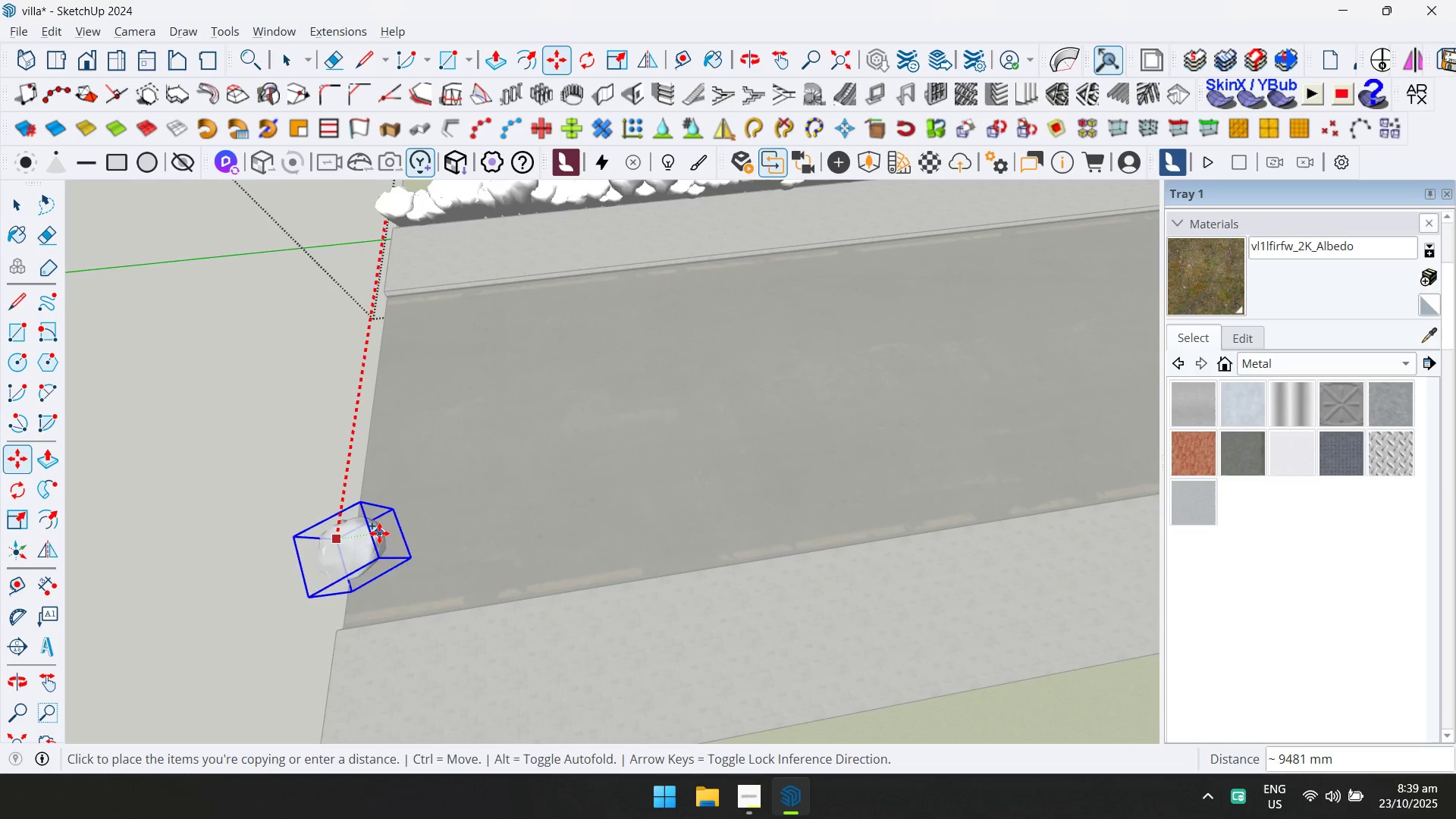 
scroll: coordinate [394, 554], scroll_direction: down, amount: 2.0
 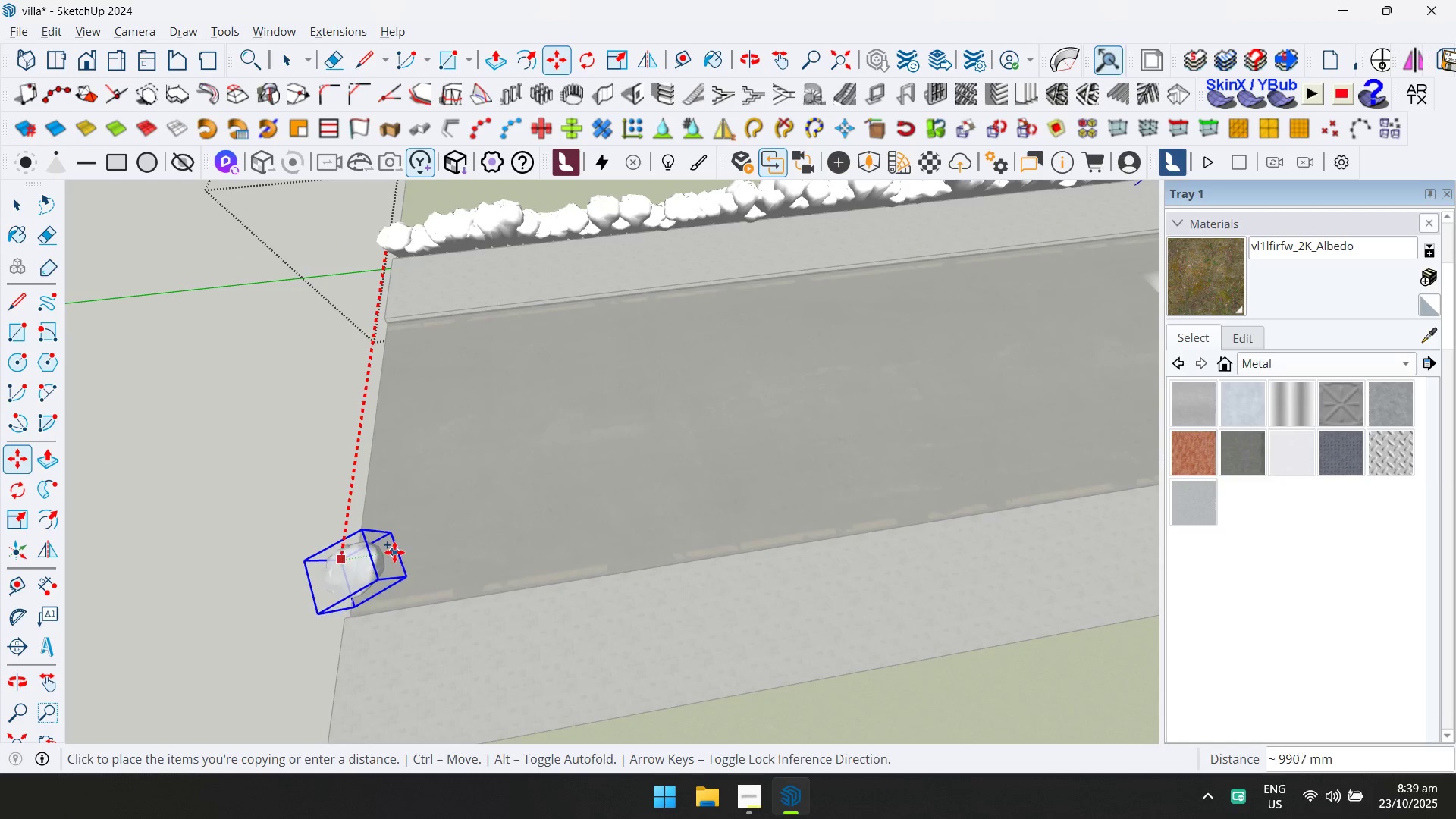 
hold_key(key=ShiftLeft, duration=0.44)
 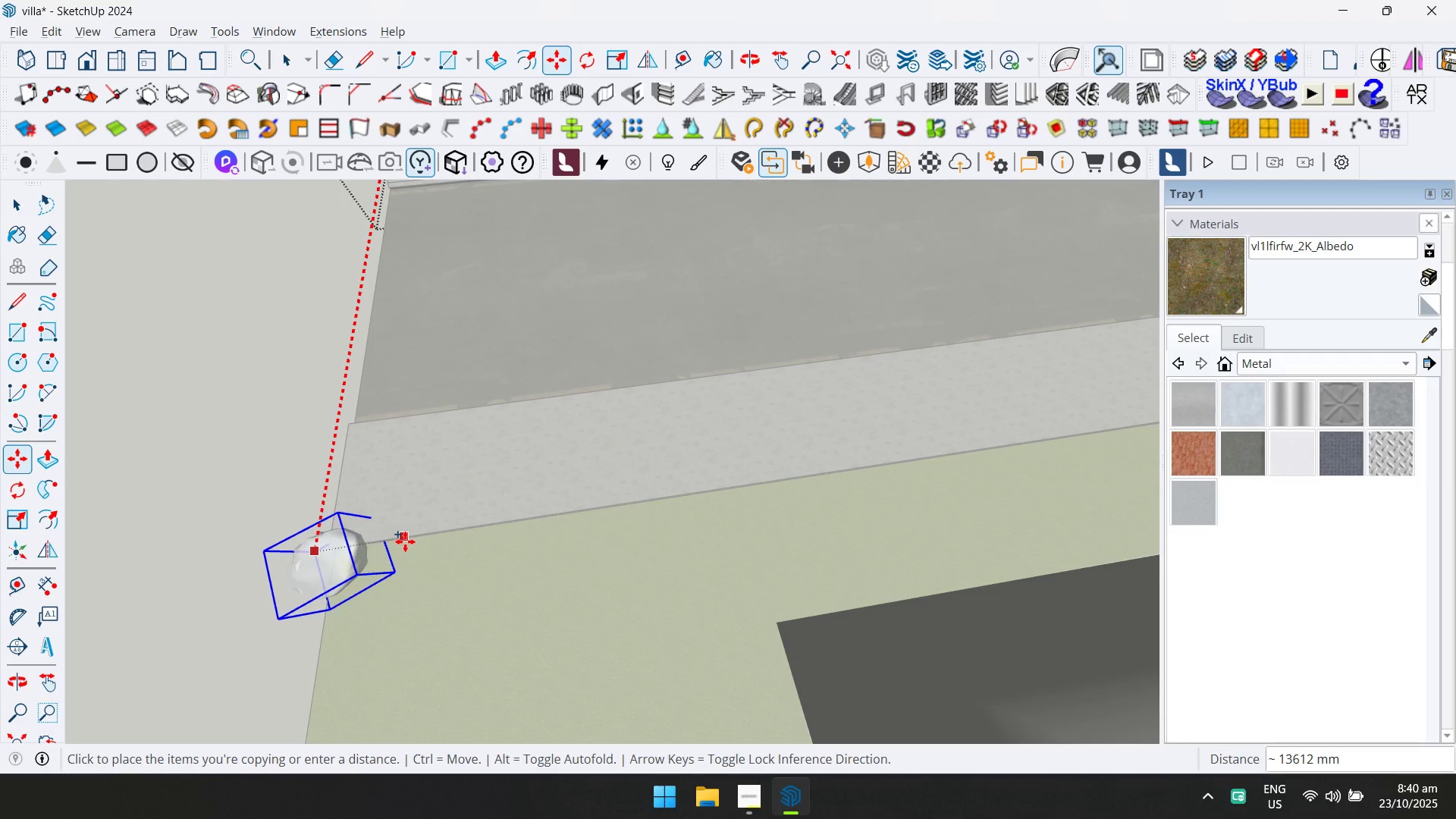 
key(Control+ControlLeft)
 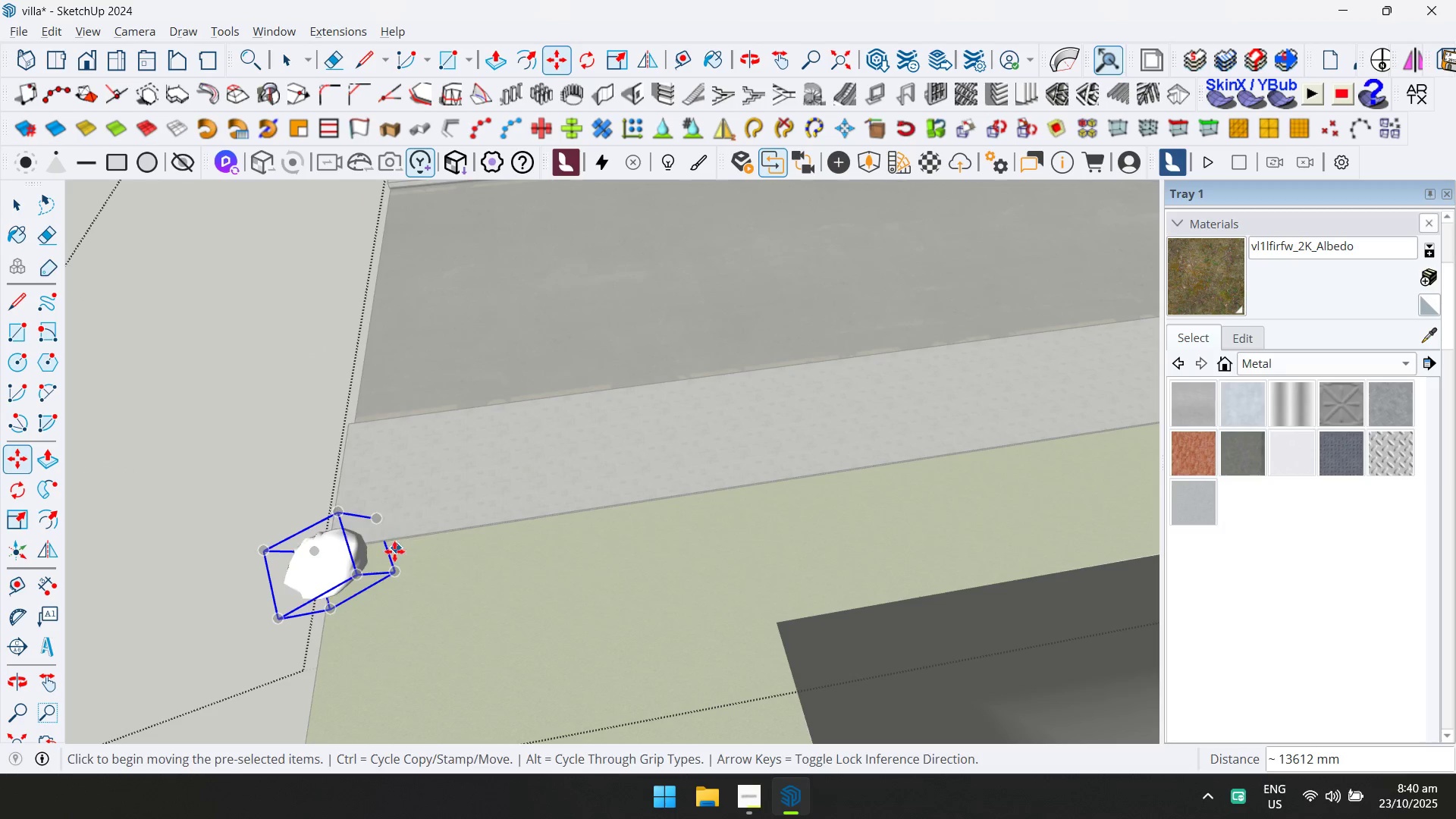 
left_click_drag(start_coordinate=[387, 553], to_coordinate=[396, 550])
 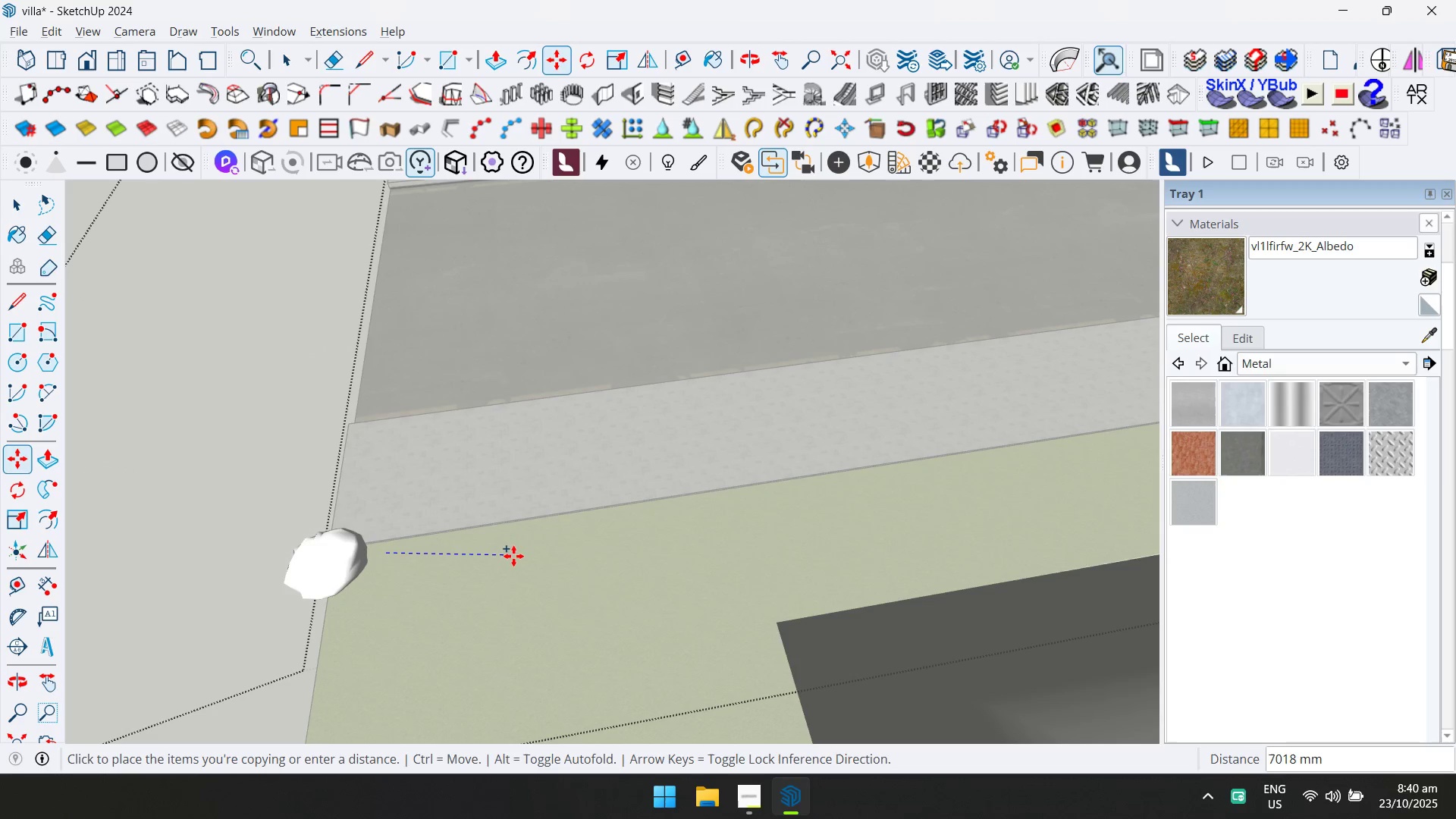 
key(ArrowLeft)
 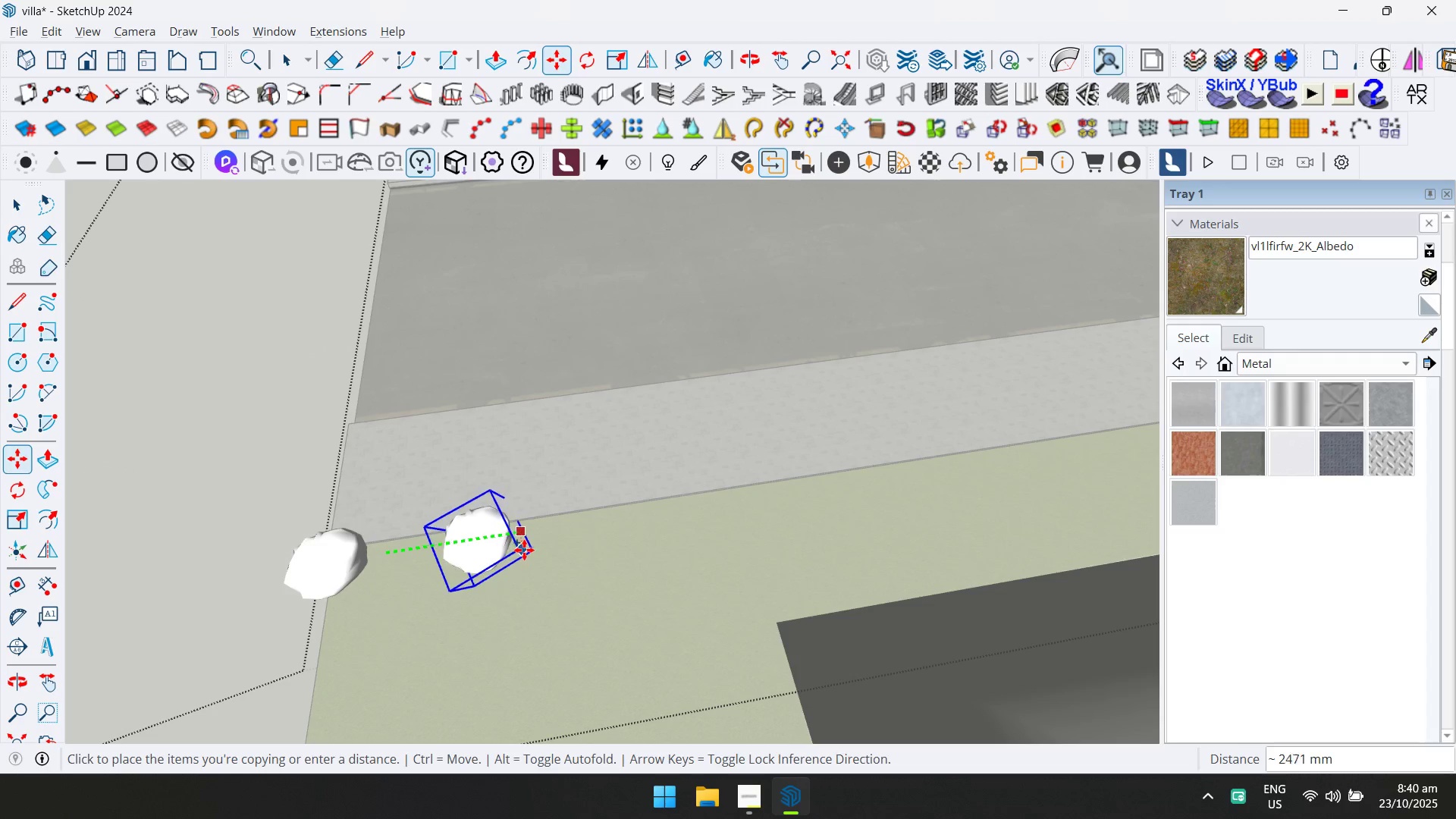 
key(ArrowRight)
 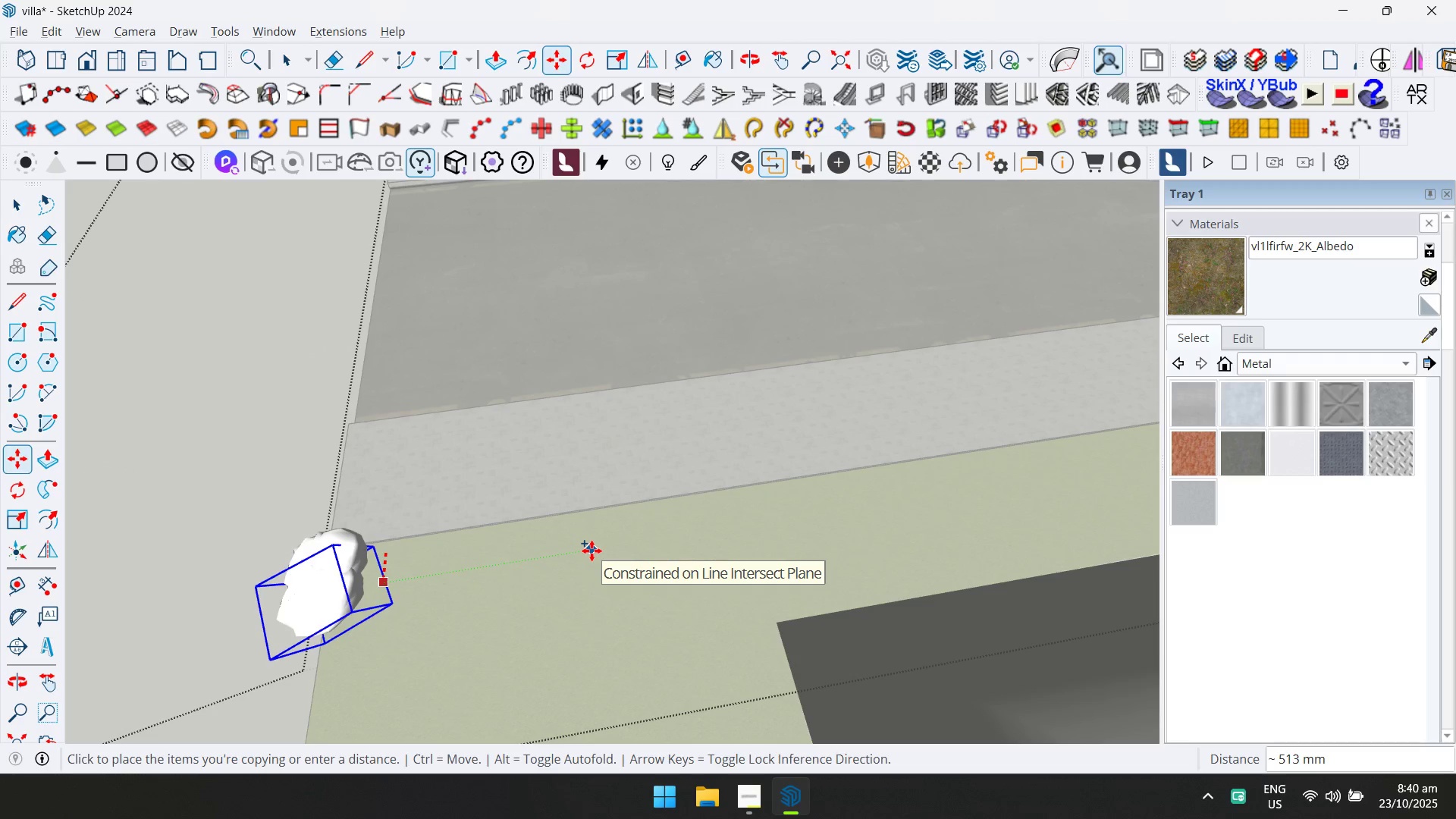 
key(ArrowLeft)
 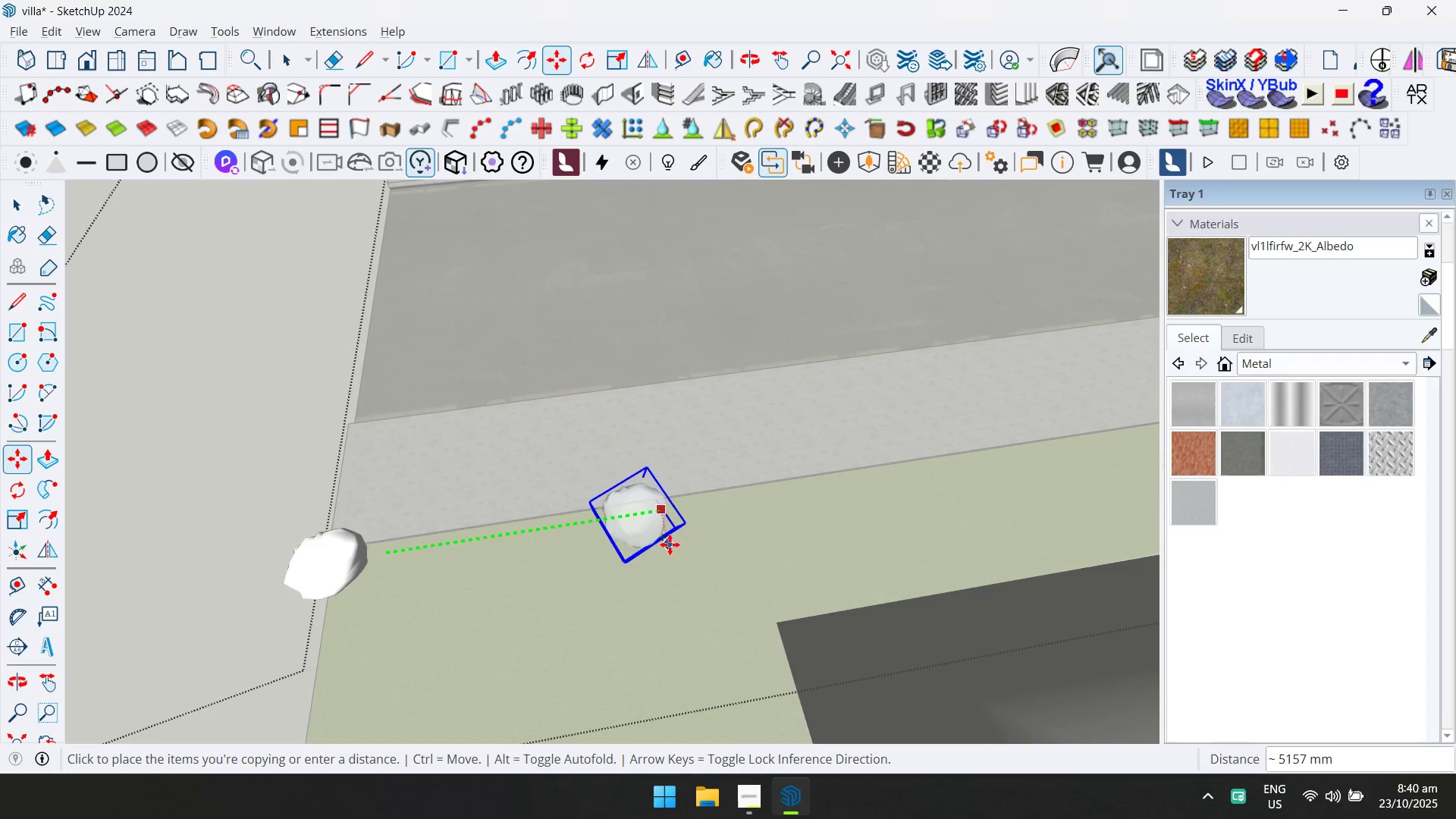 
scroll: coordinate [836, 490], scroll_direction: down, amount: 8.0
 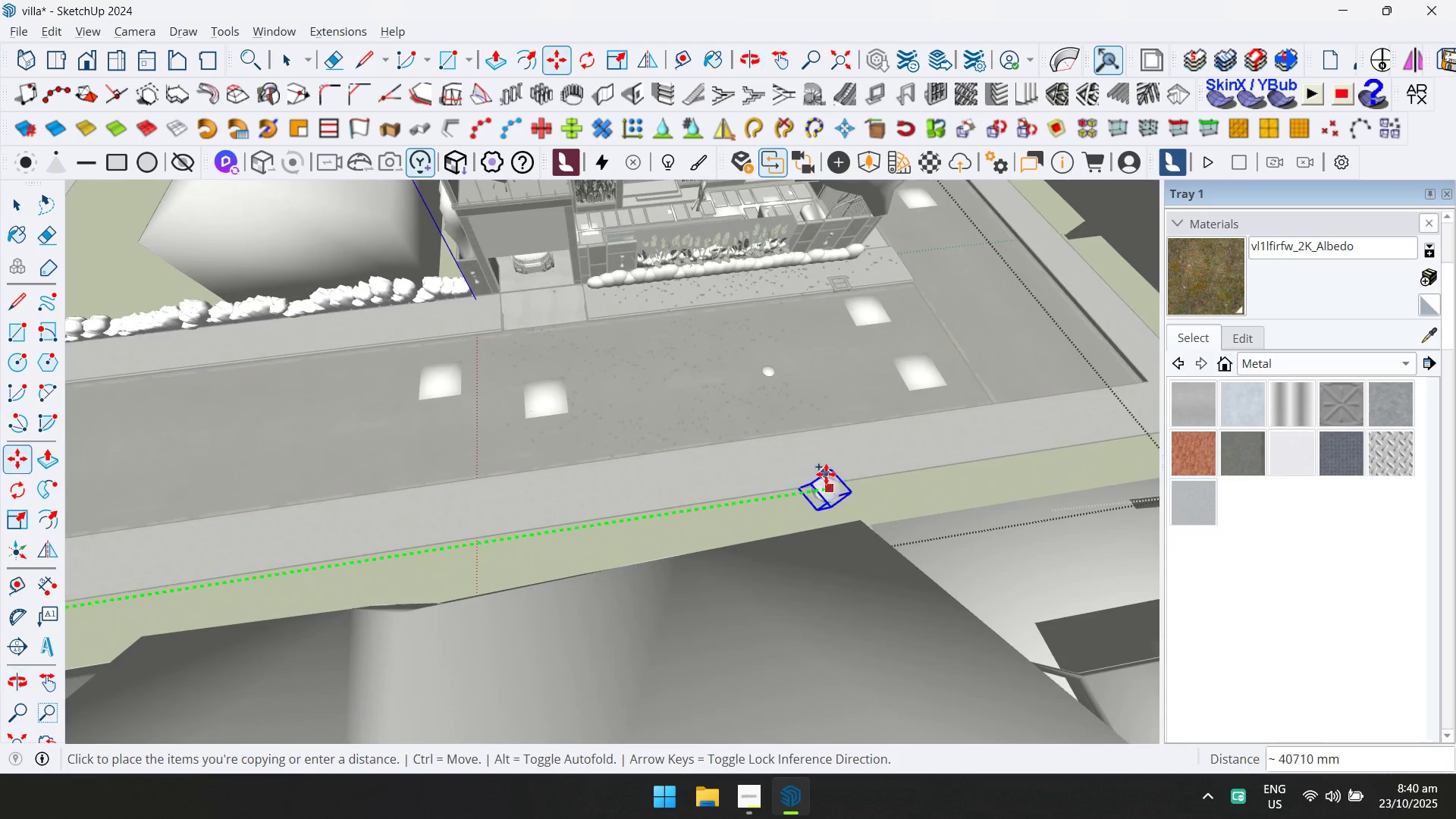 
hold_key(key=ShiftLeft, duration=0.51)
 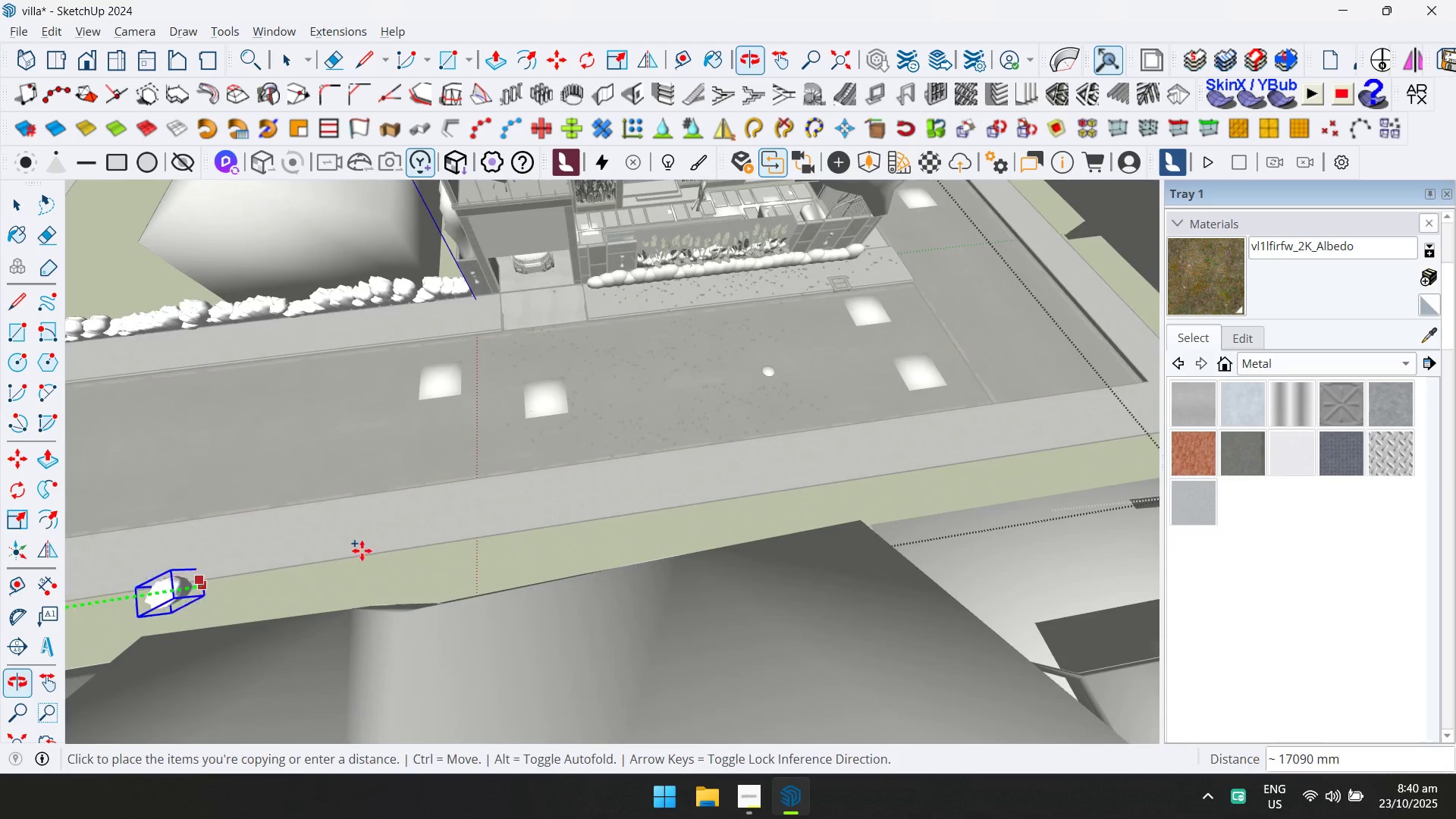 
hold_key(key=ShiftLeft, duration=0.32)
 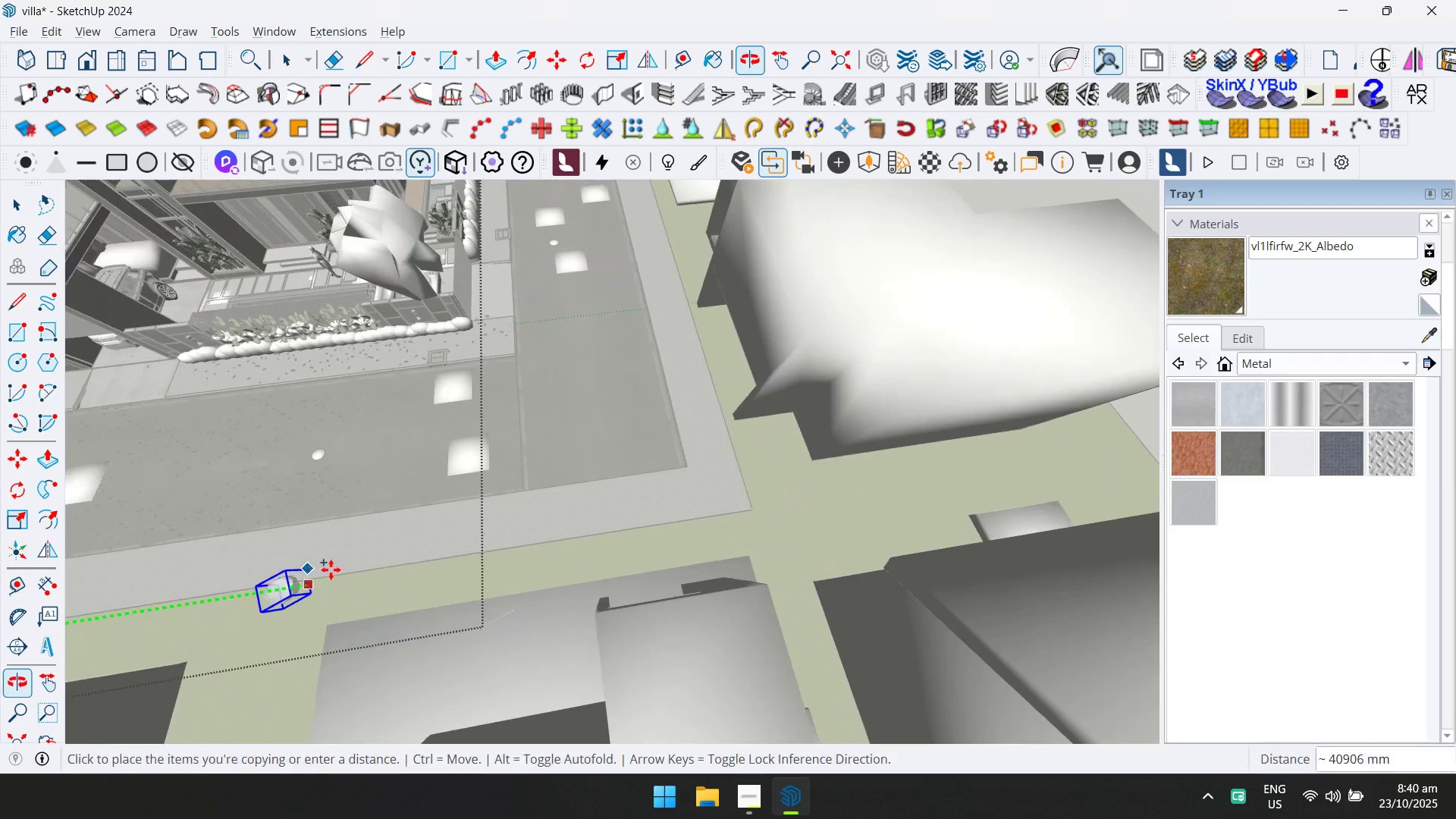 
scroll: coordinate [698, 541], scroll_direction: up, amount: 3.0
 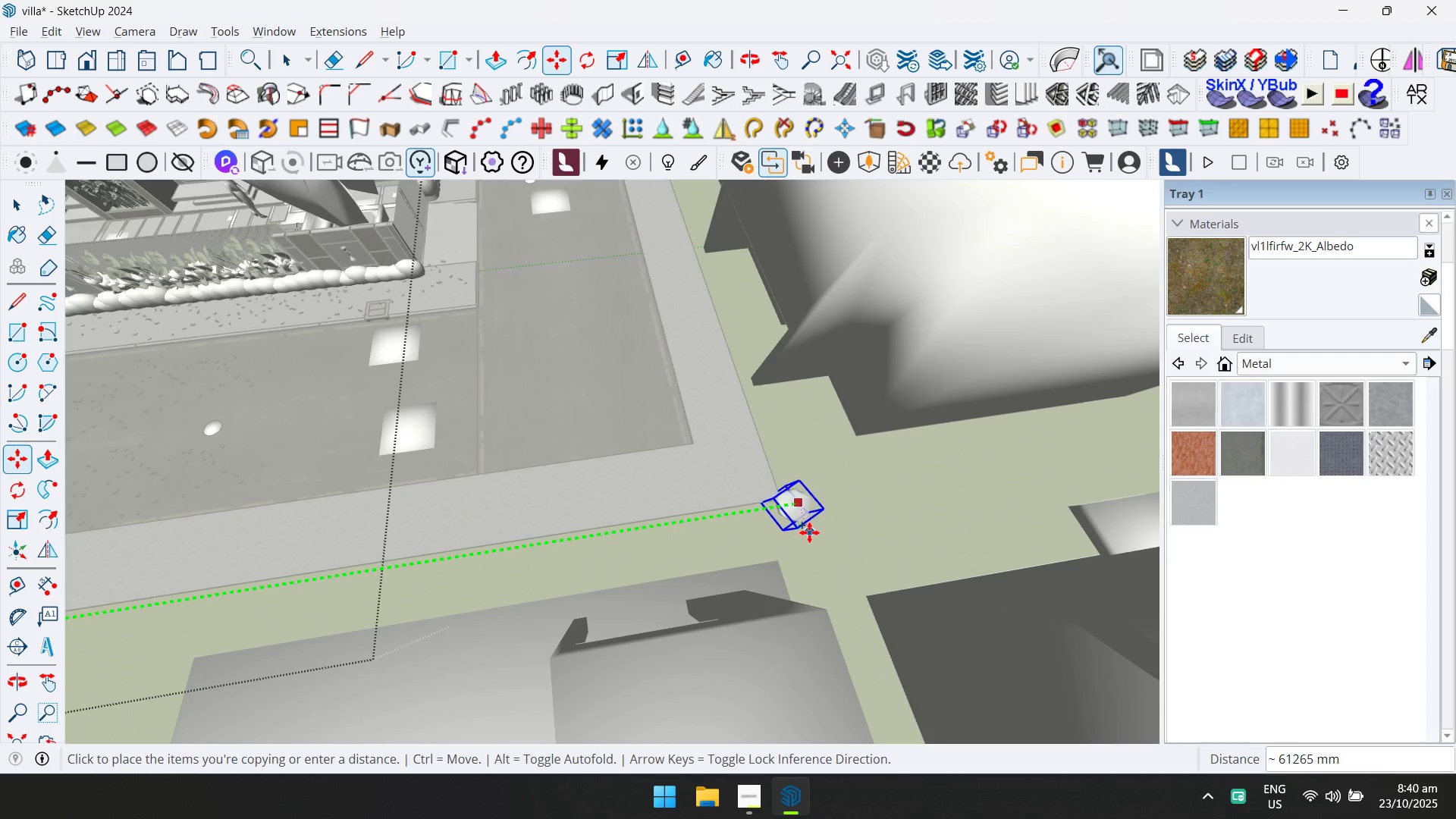 
left_click([809, 532])
 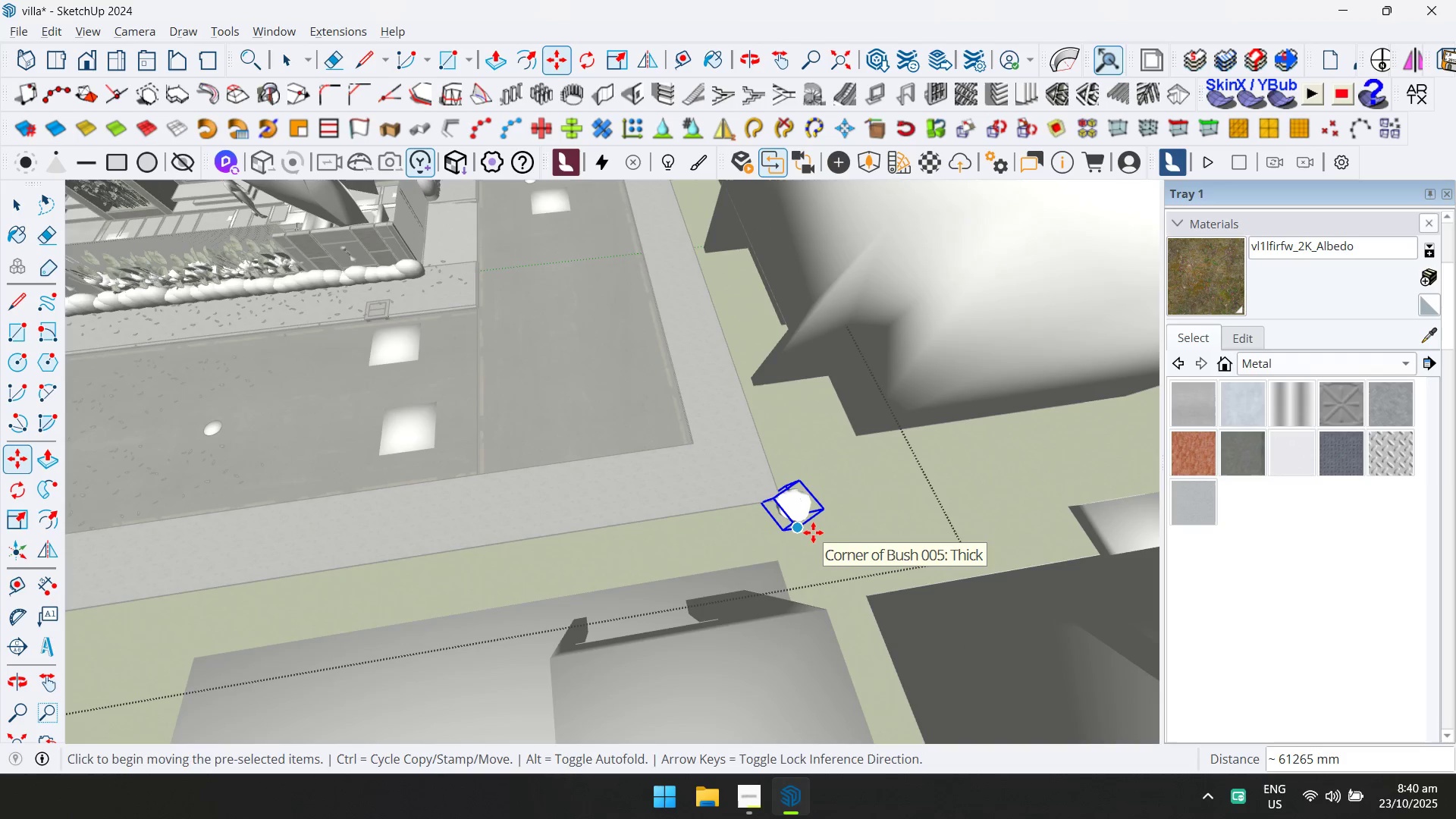 
type(/100)
 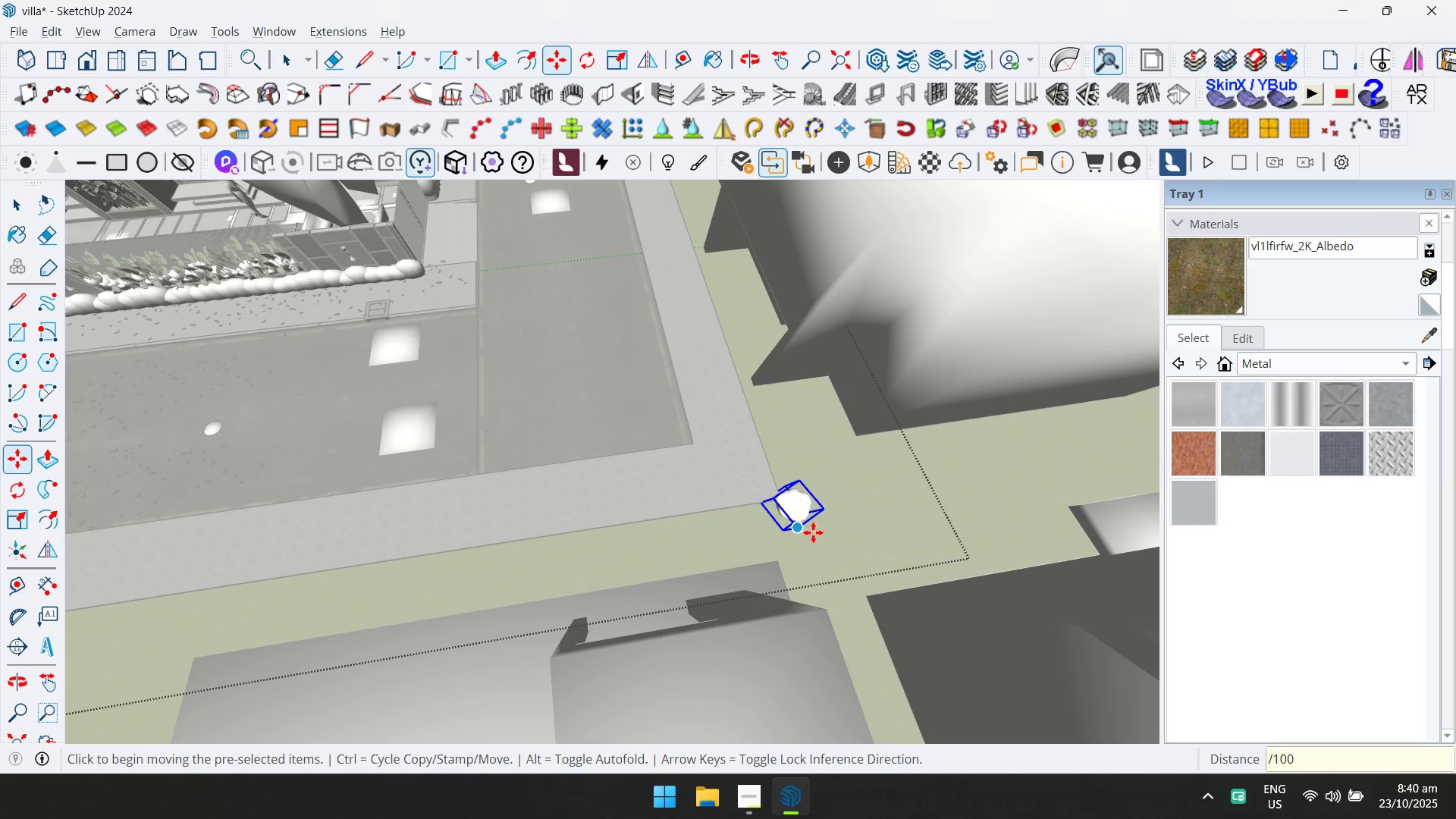 
key(Enter)
 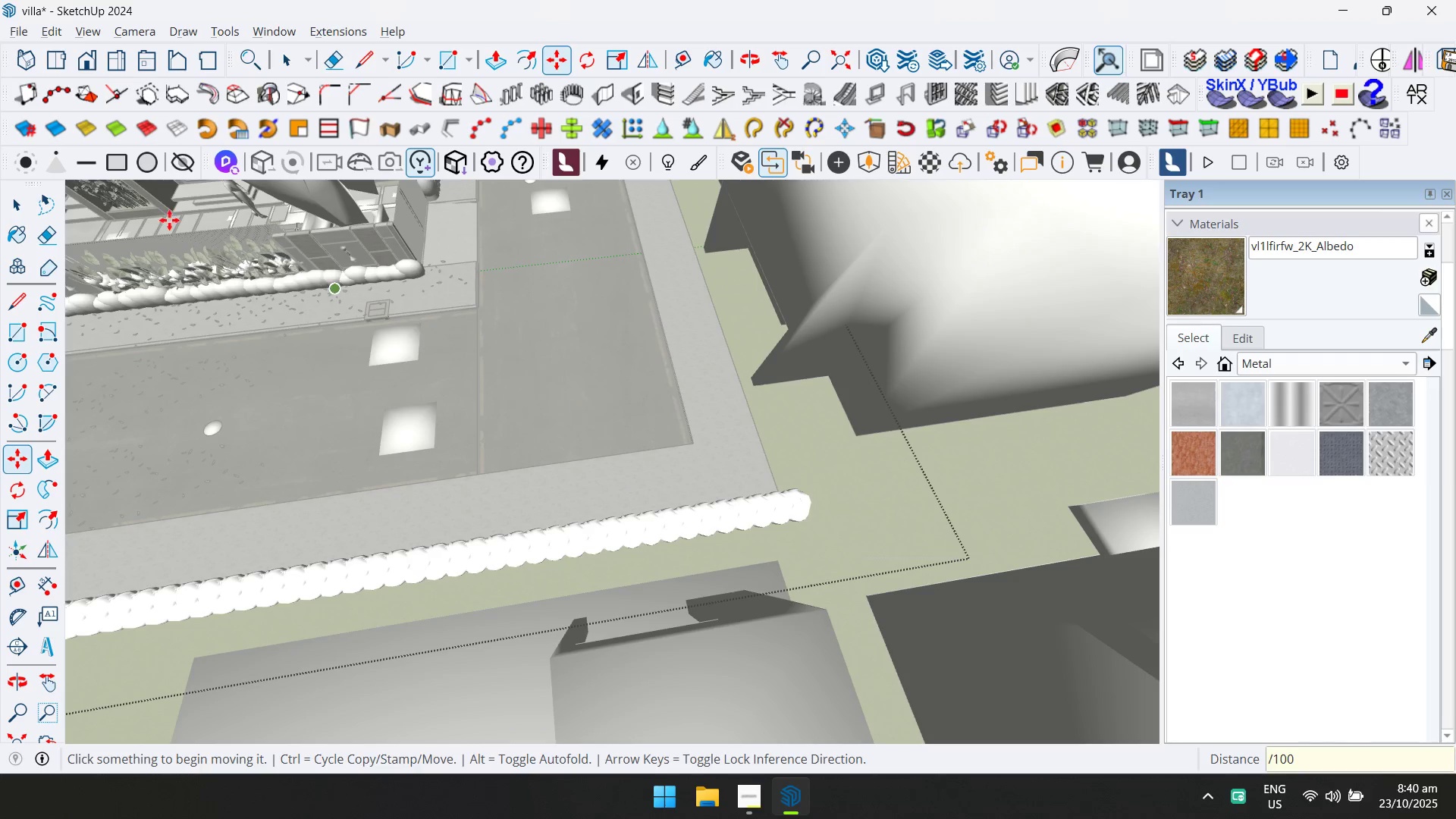 
left_click_drag(start_coordinate=[25, 198], to_coordinate=[29, 198])
 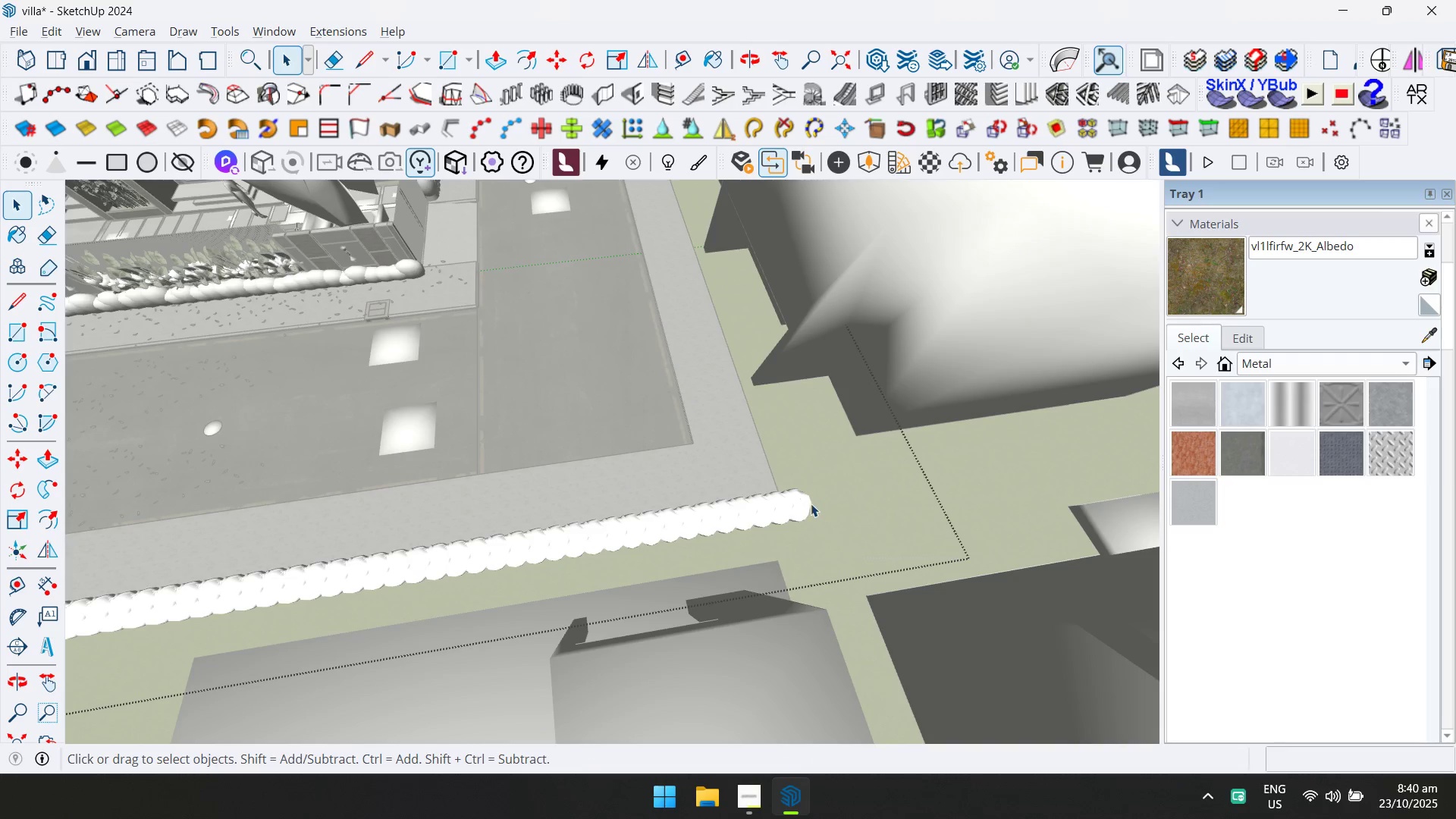 
left_click([797, 503])
 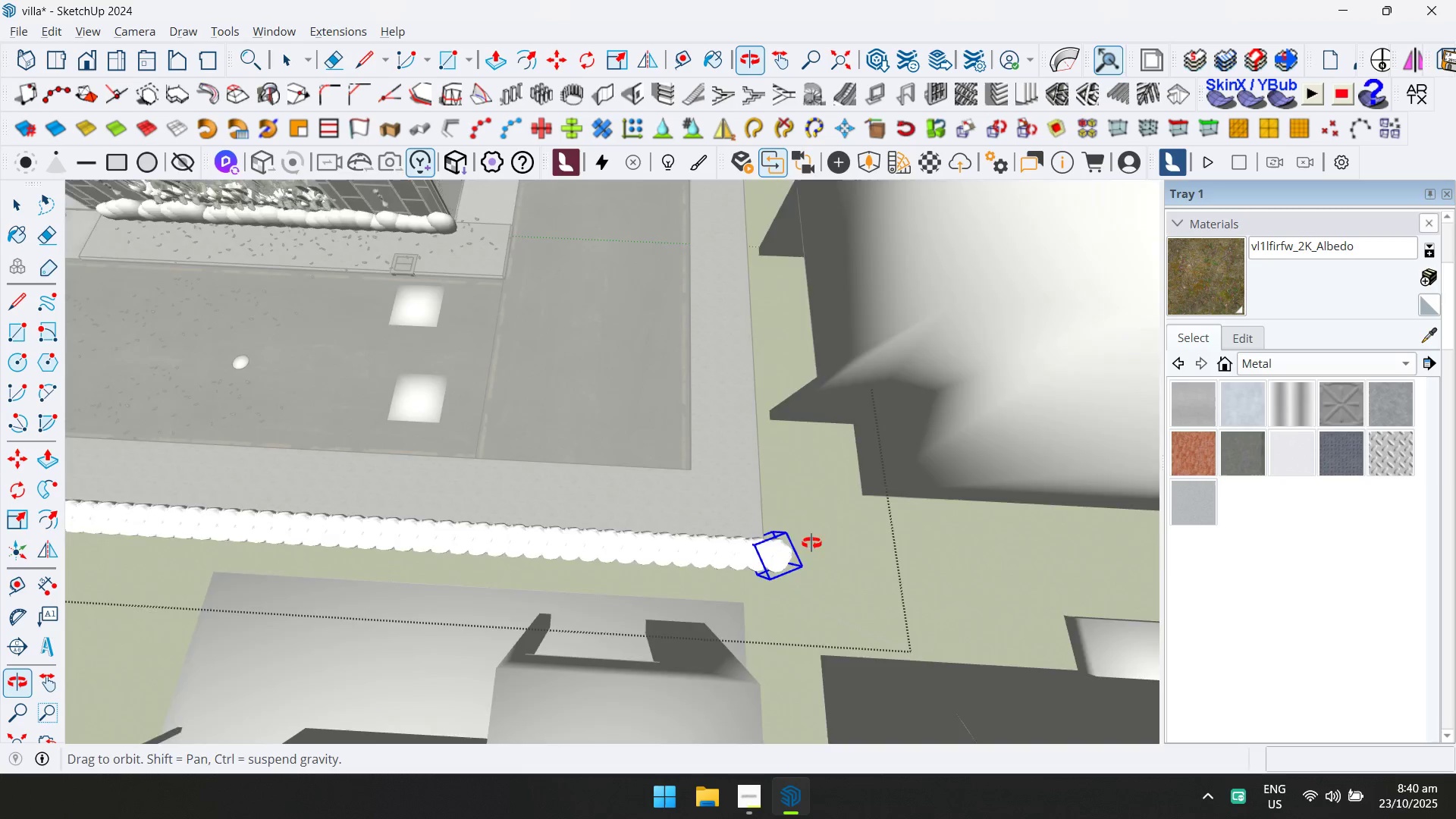 
key(Comma)
 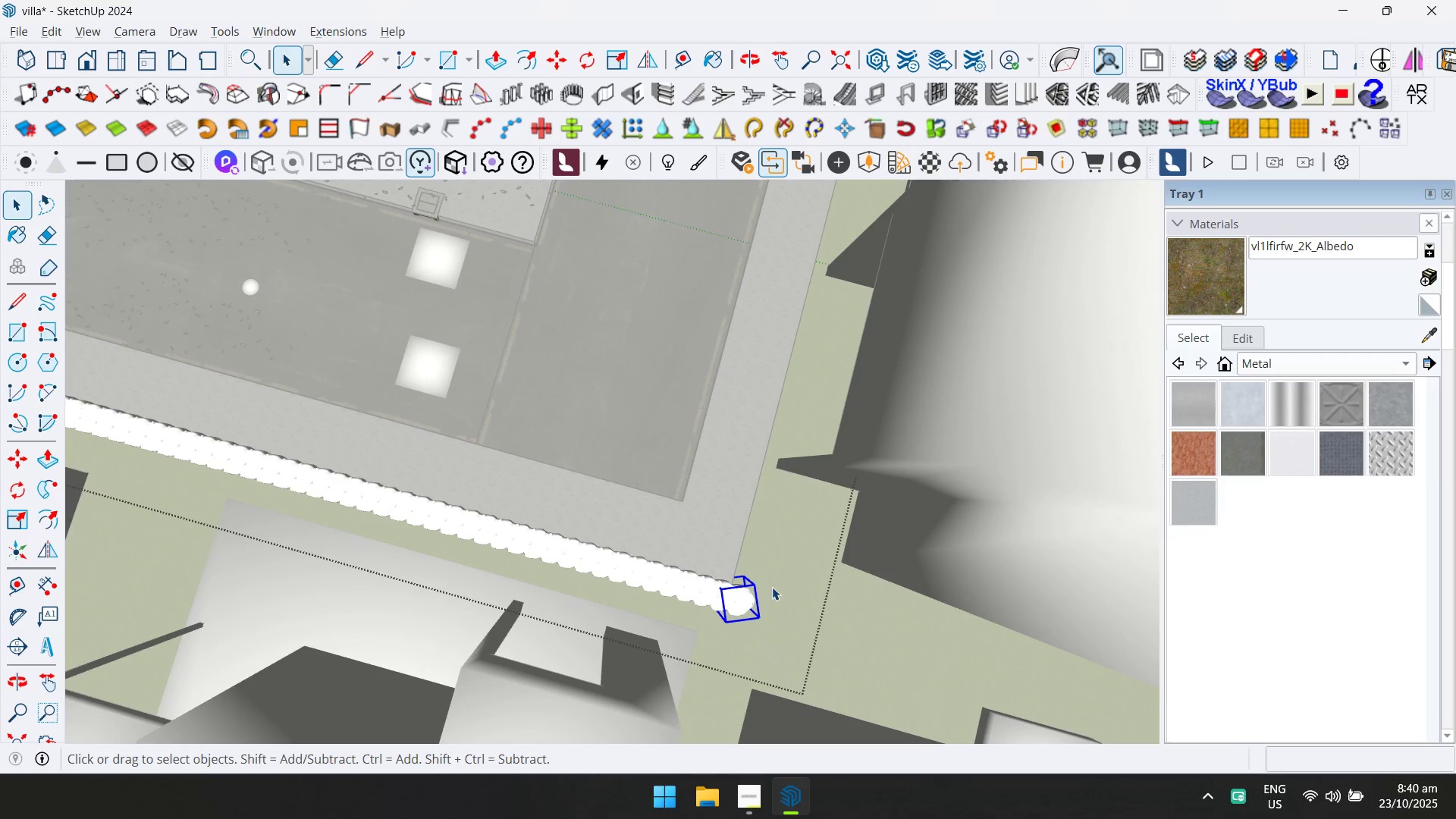 
key(Control+ControlLeft)
 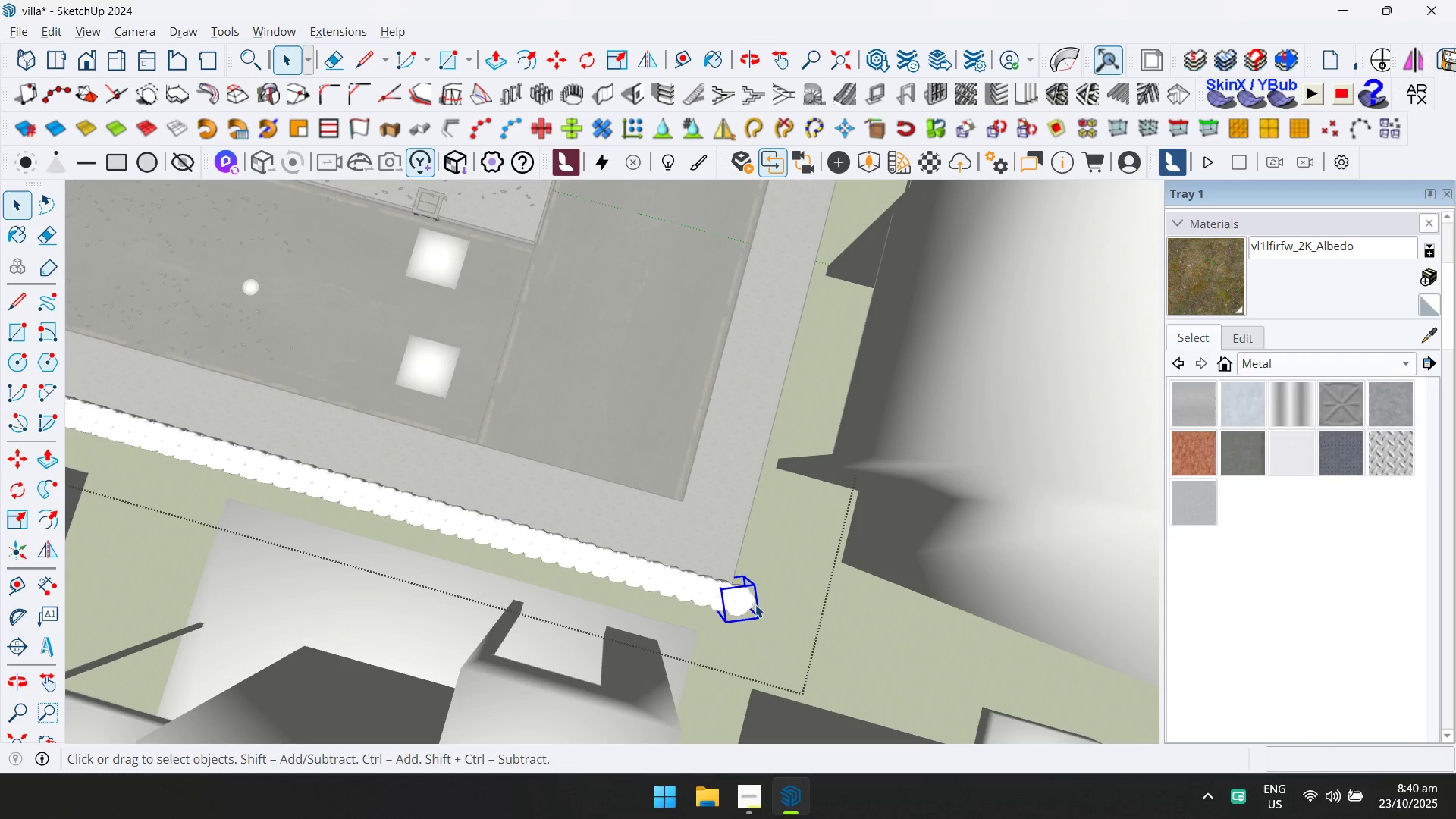 
key(M)
 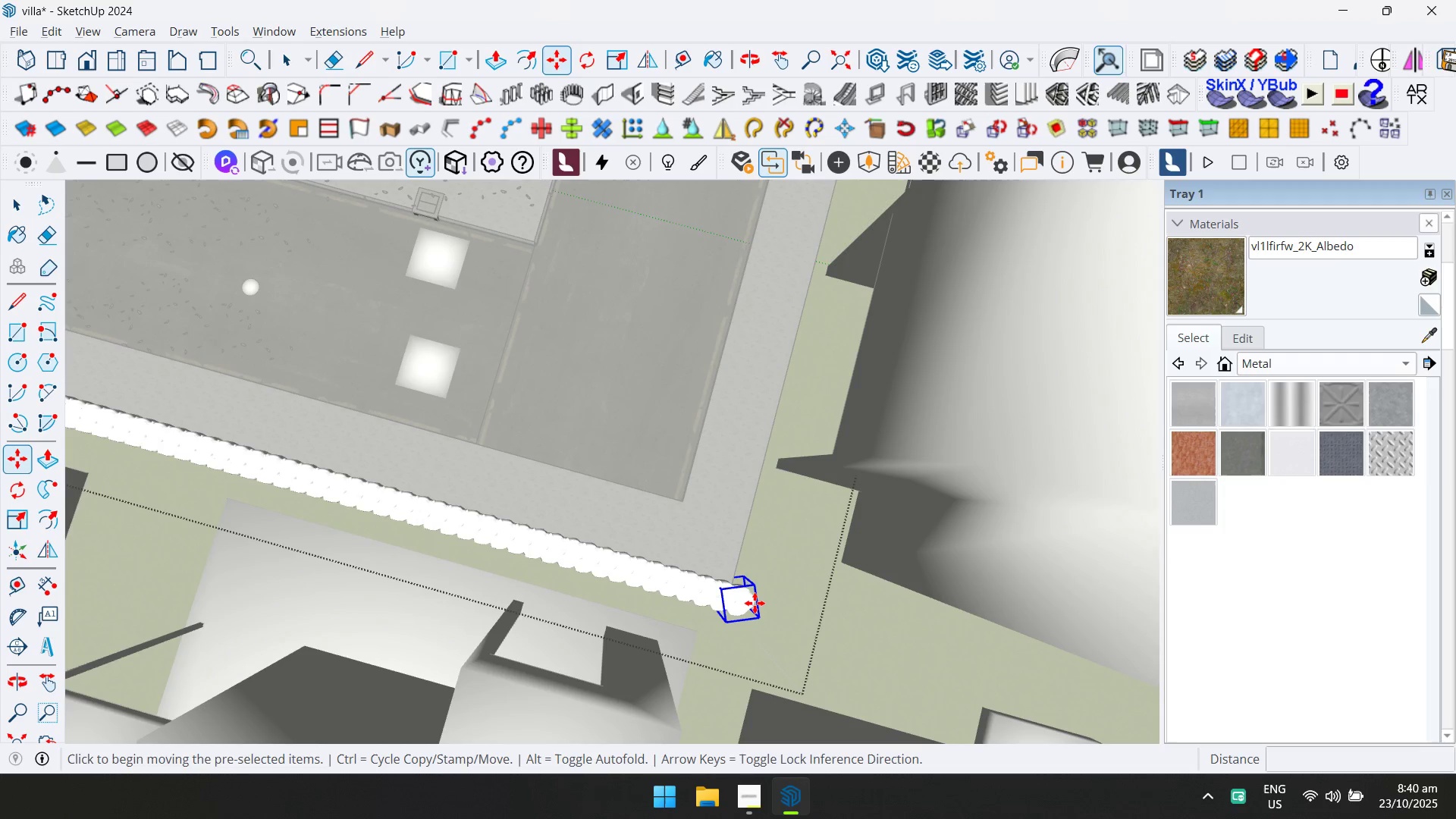 
key(Control+ControlLeft)
 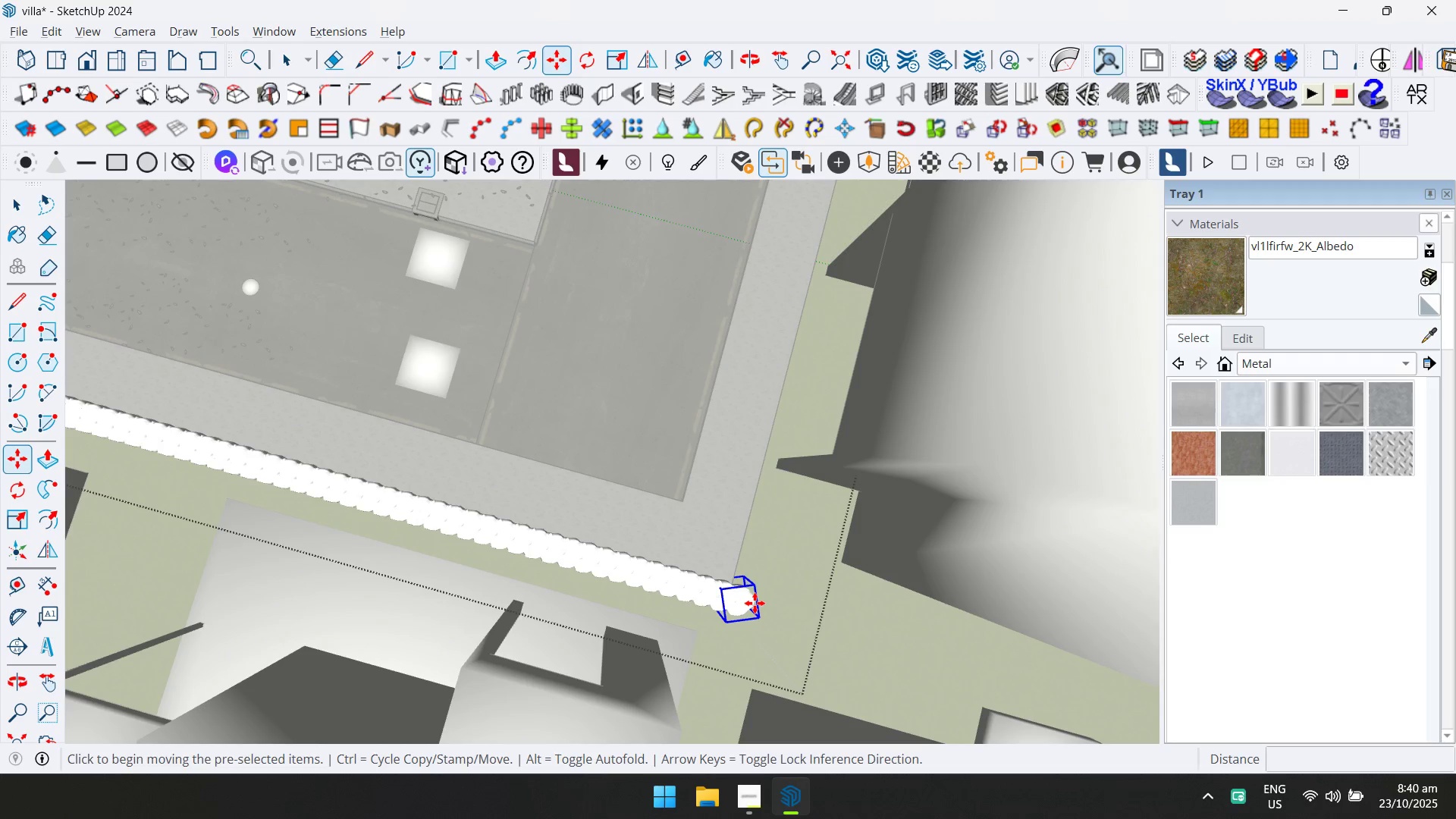 
left_click([755, 603])
 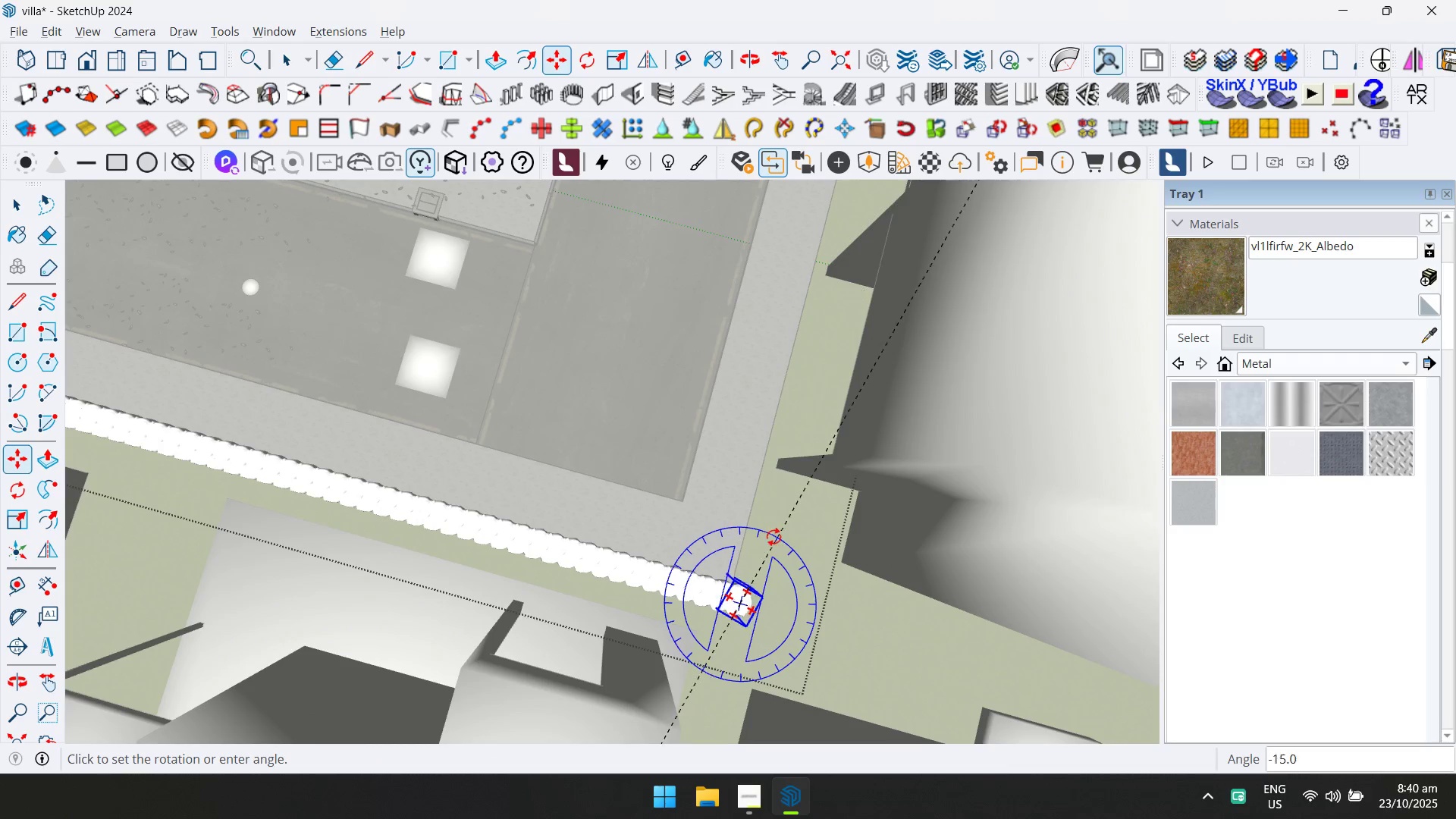 
key(Escape)
 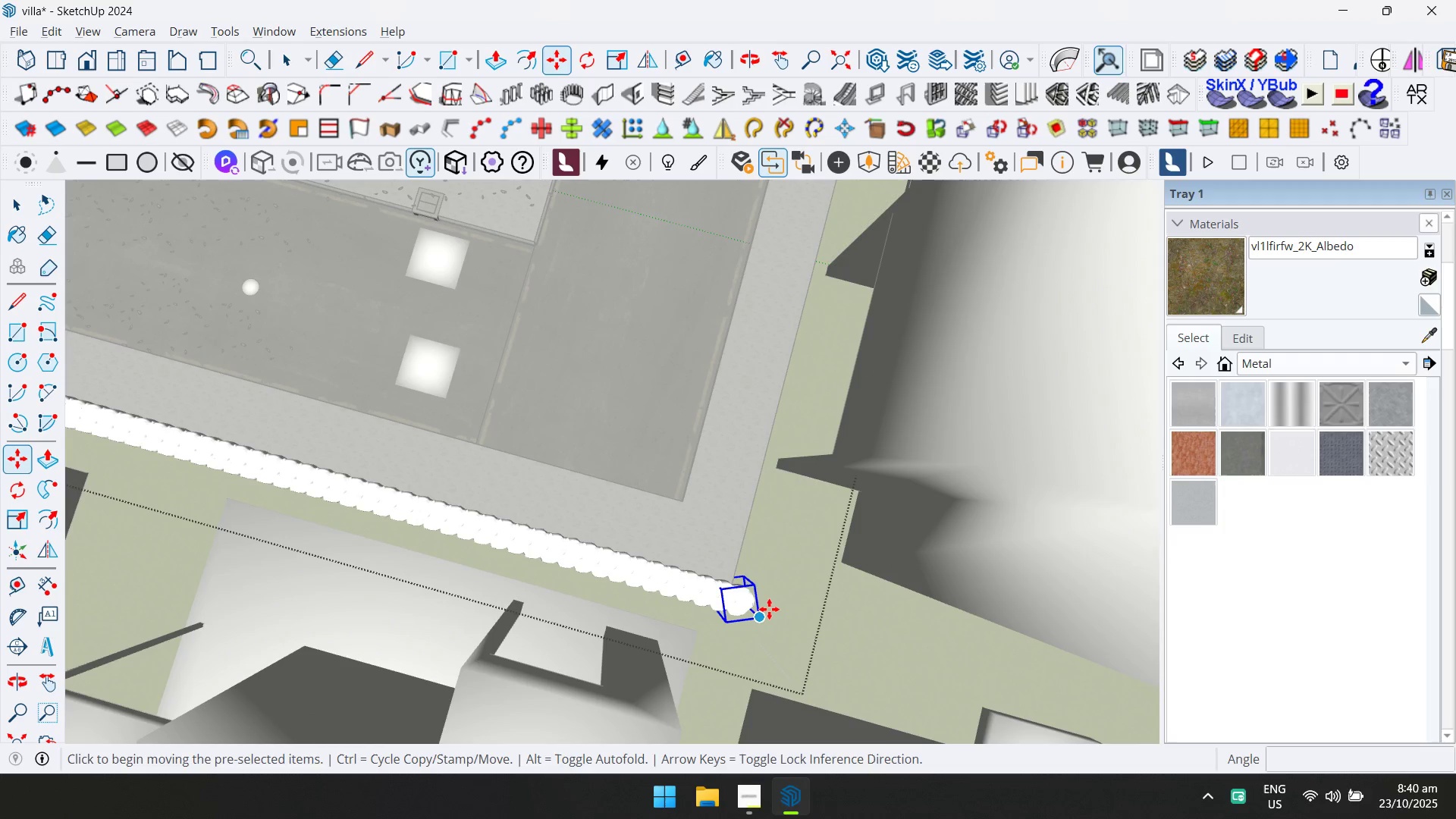 
key(Control+ControlLeft)
 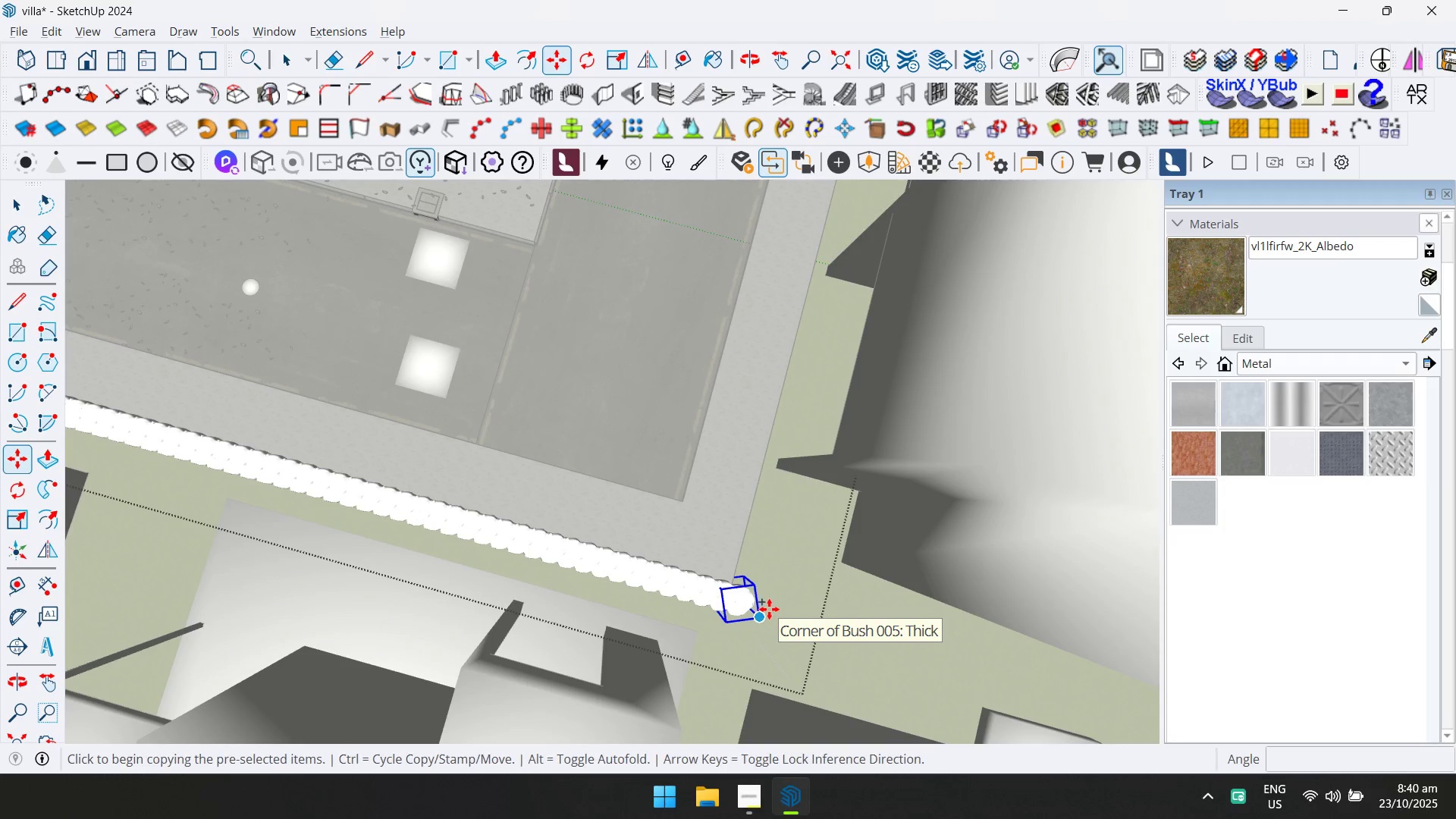 
left_click([769, 609])
 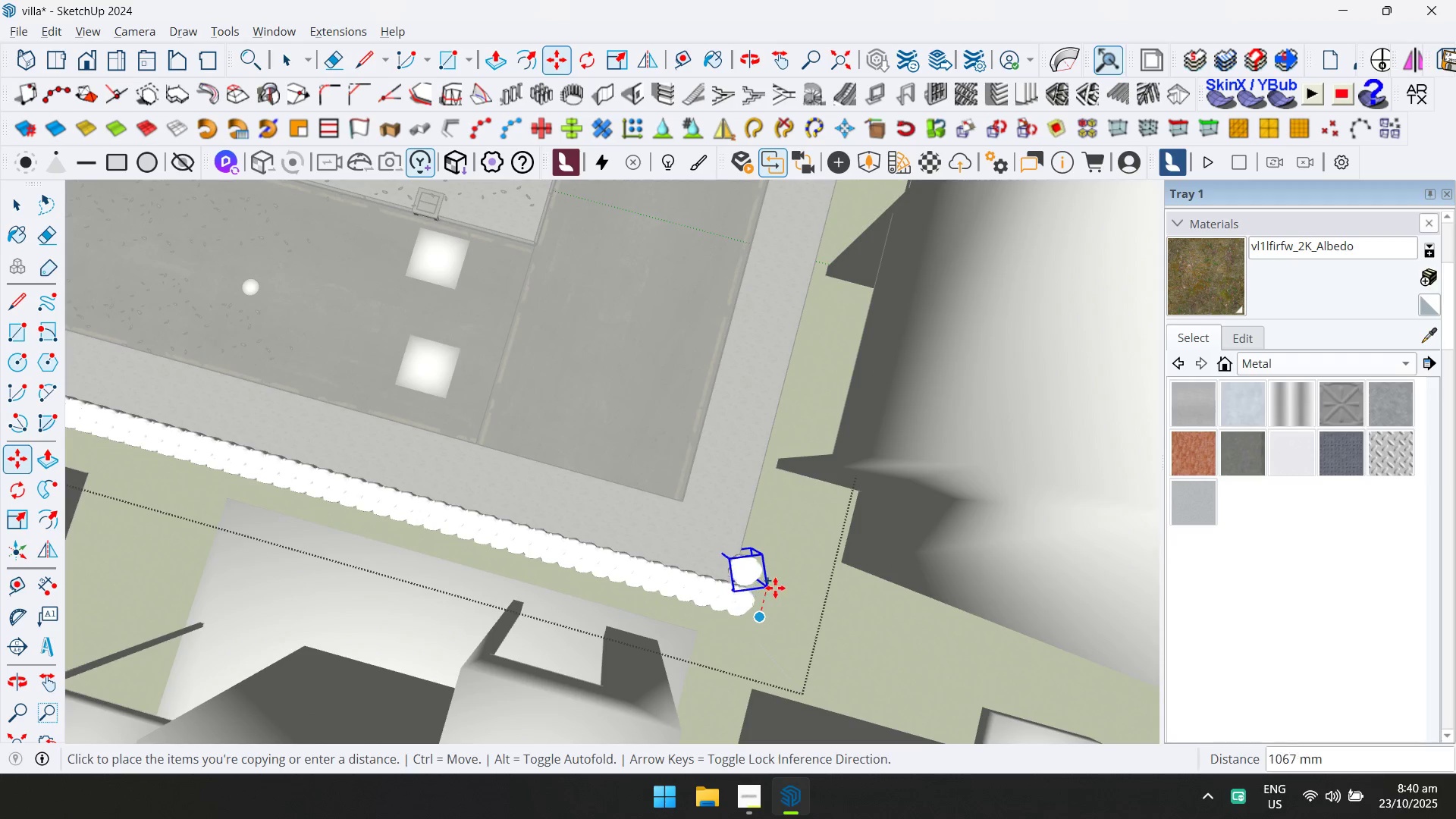 
key(ArrowLeft)
 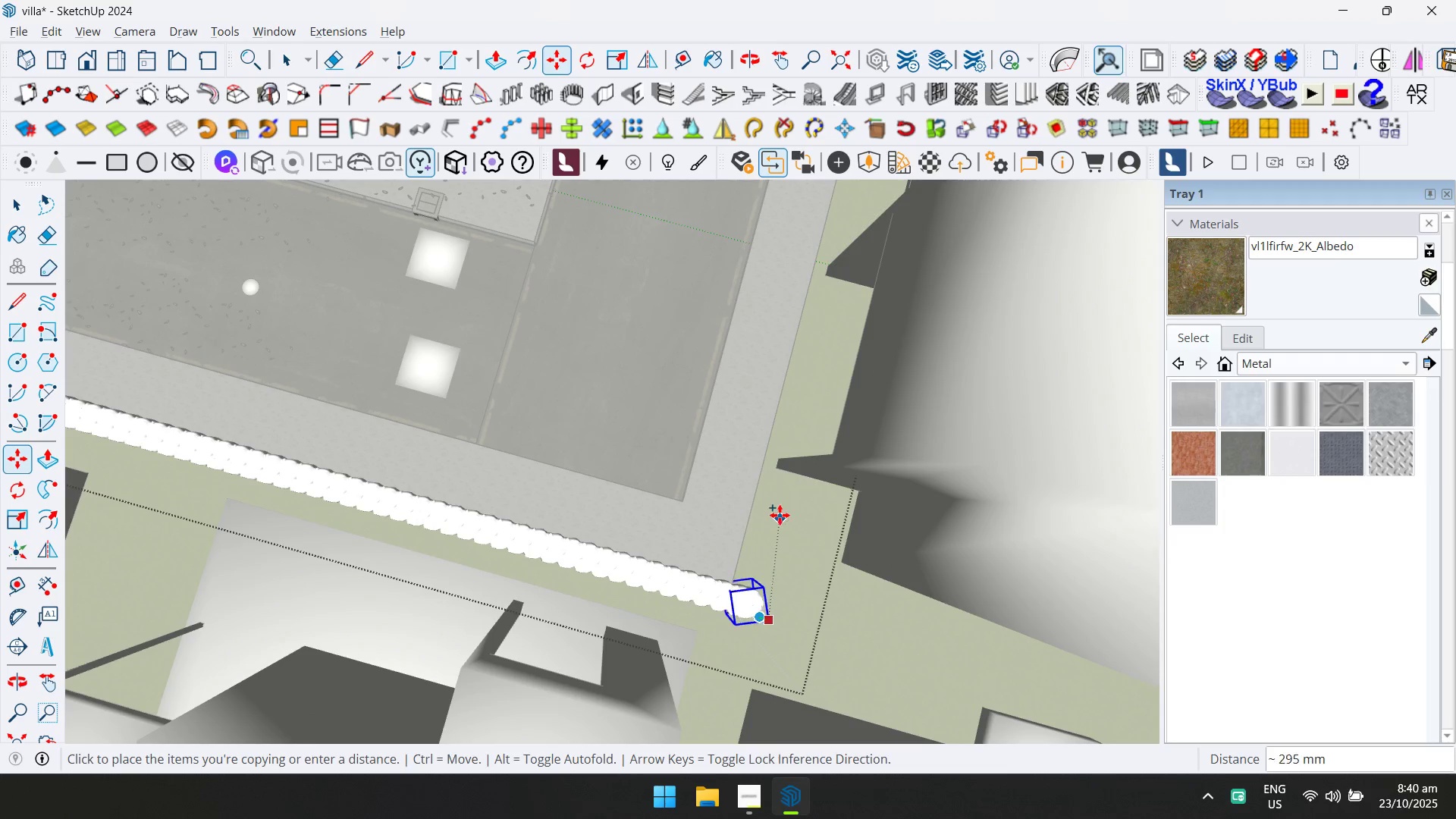 
key(ArrowRight)
 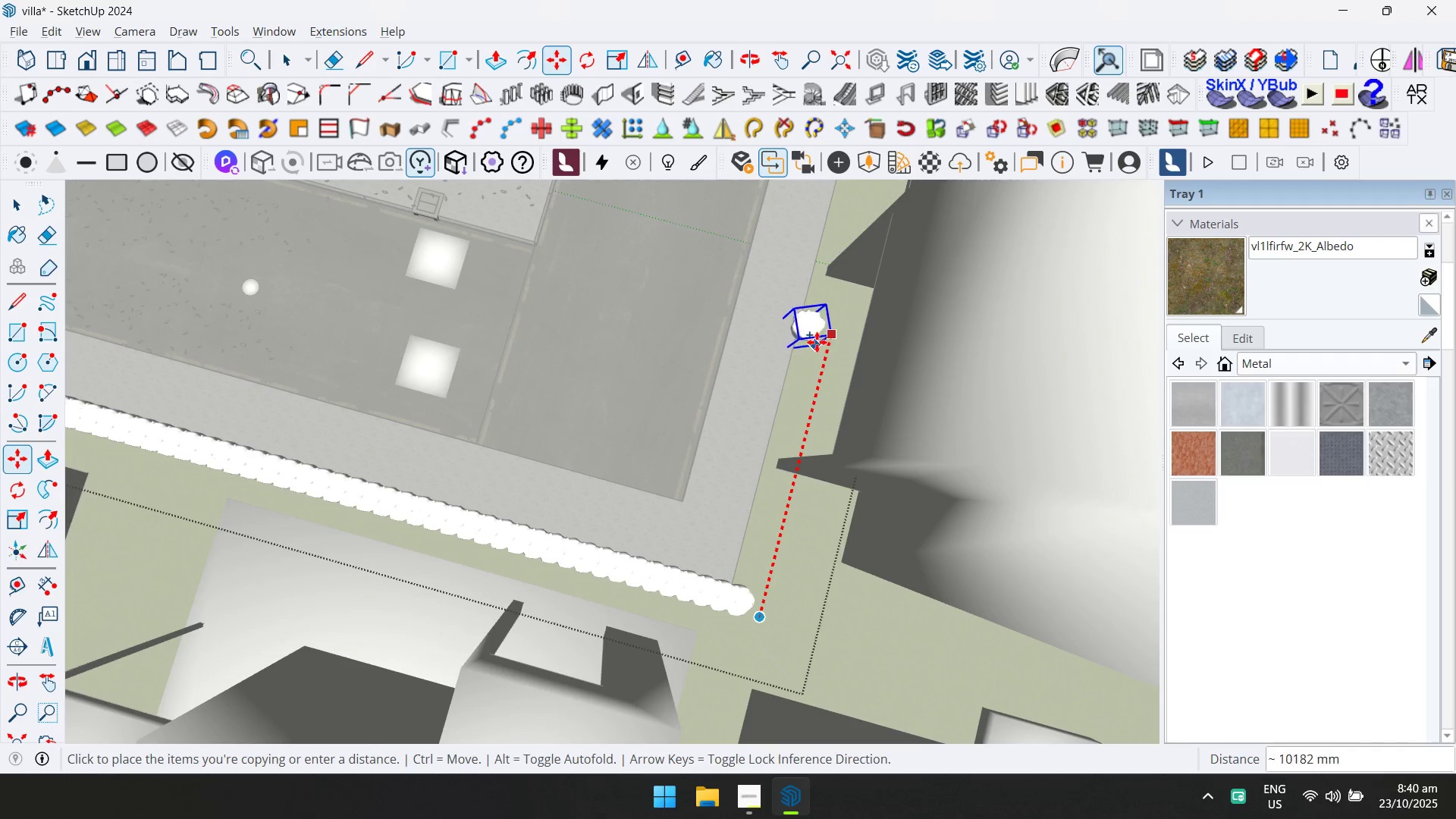 
scroll: coordinate [836, 304], scroll_direction: down, amount: 4.0
 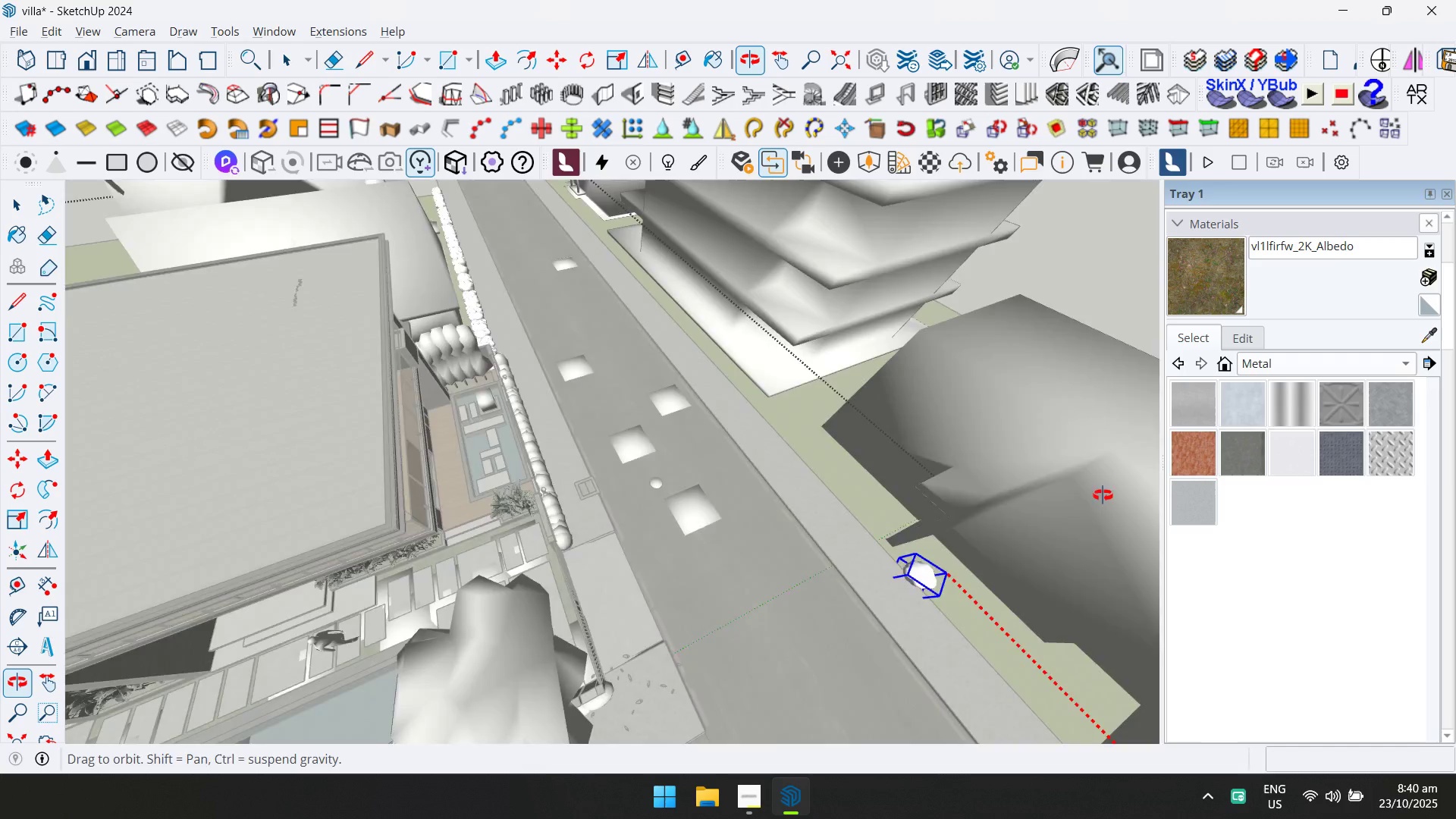 
hold_key(key=ShiftLeft, duration=0.44)
 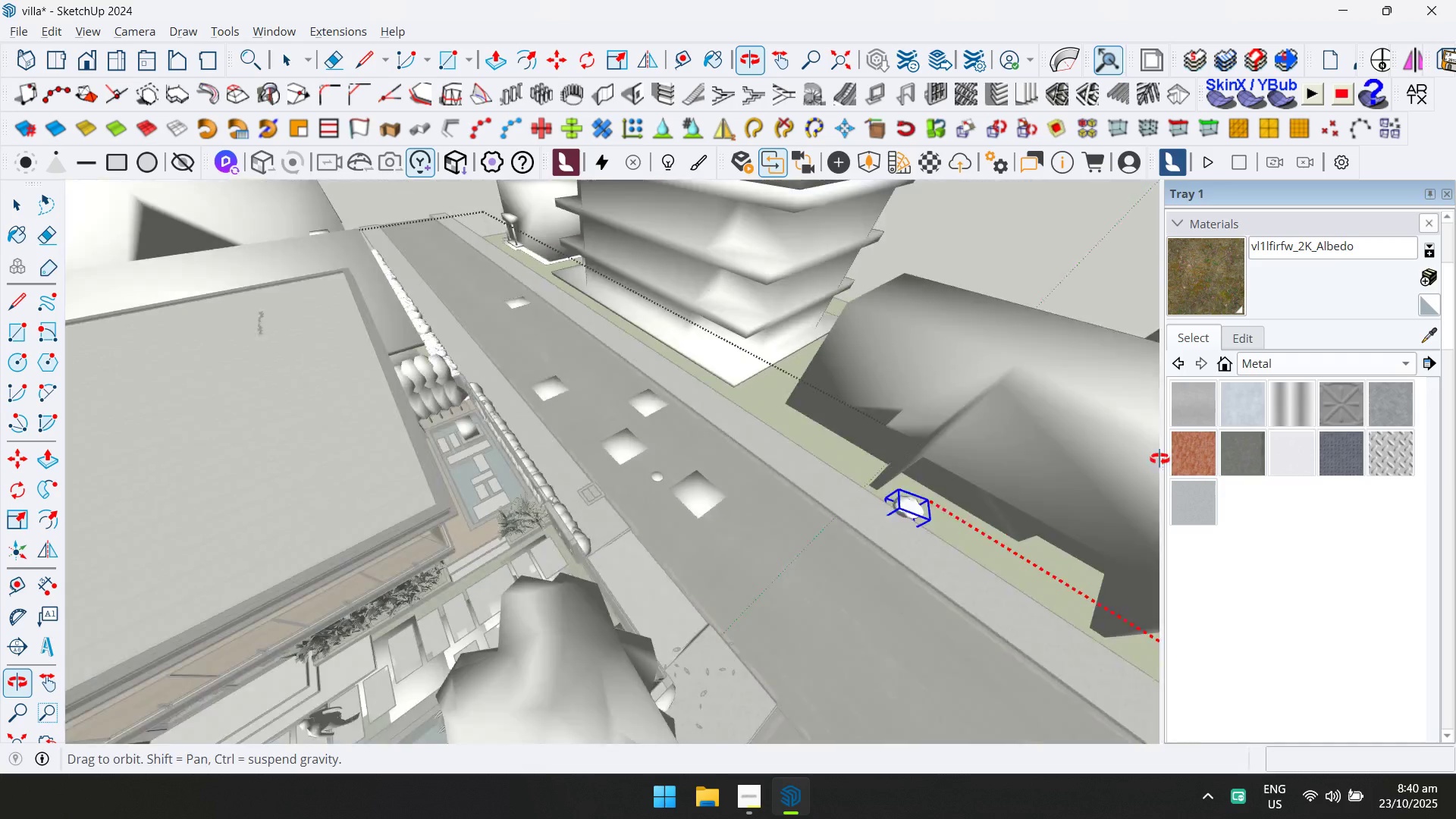 
hold_key(key=ShiftLeft, duration=0.36)
 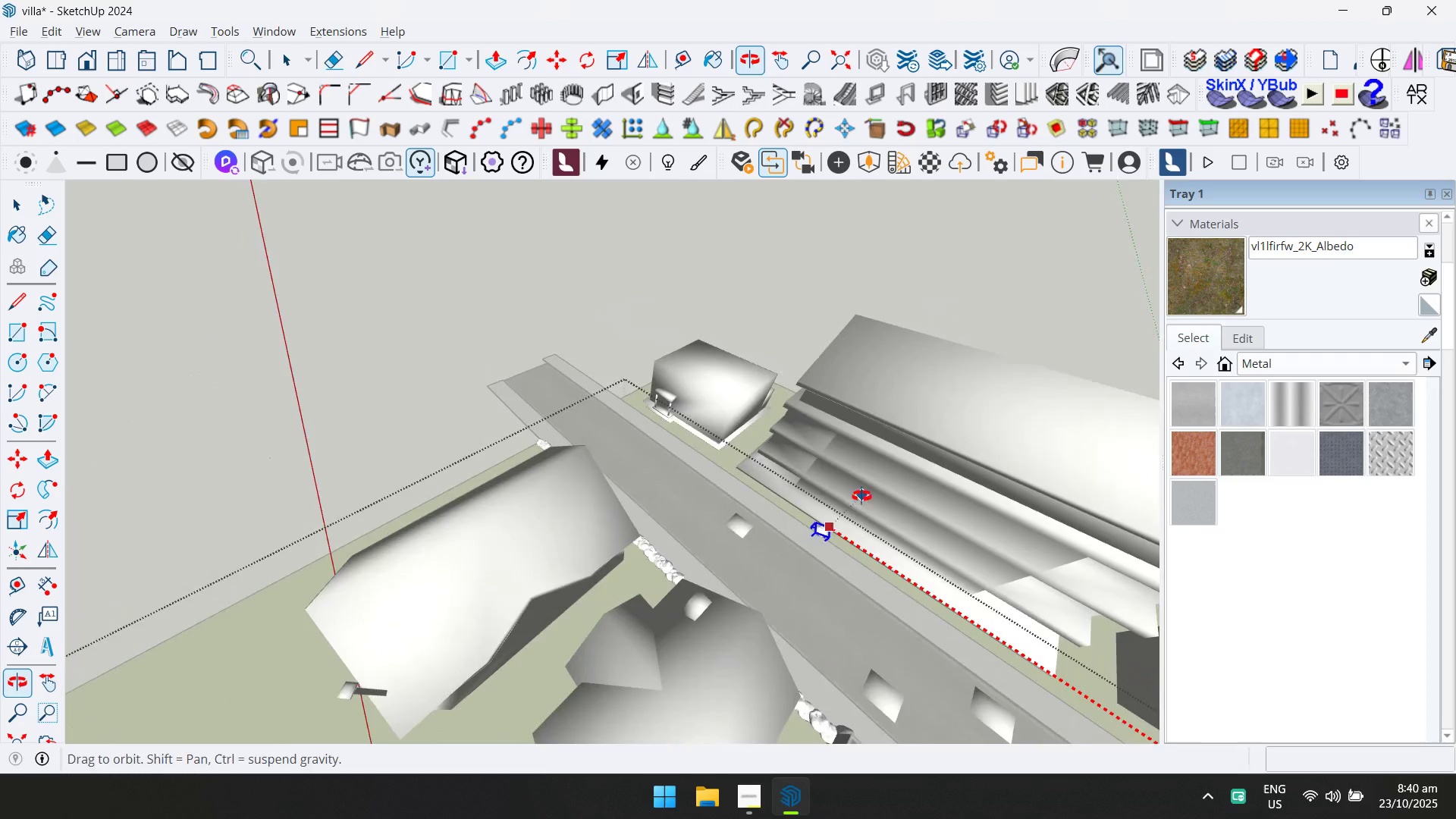 
scroll: coordinate [632, 419], scroll_direction: up, amount: 13.0
 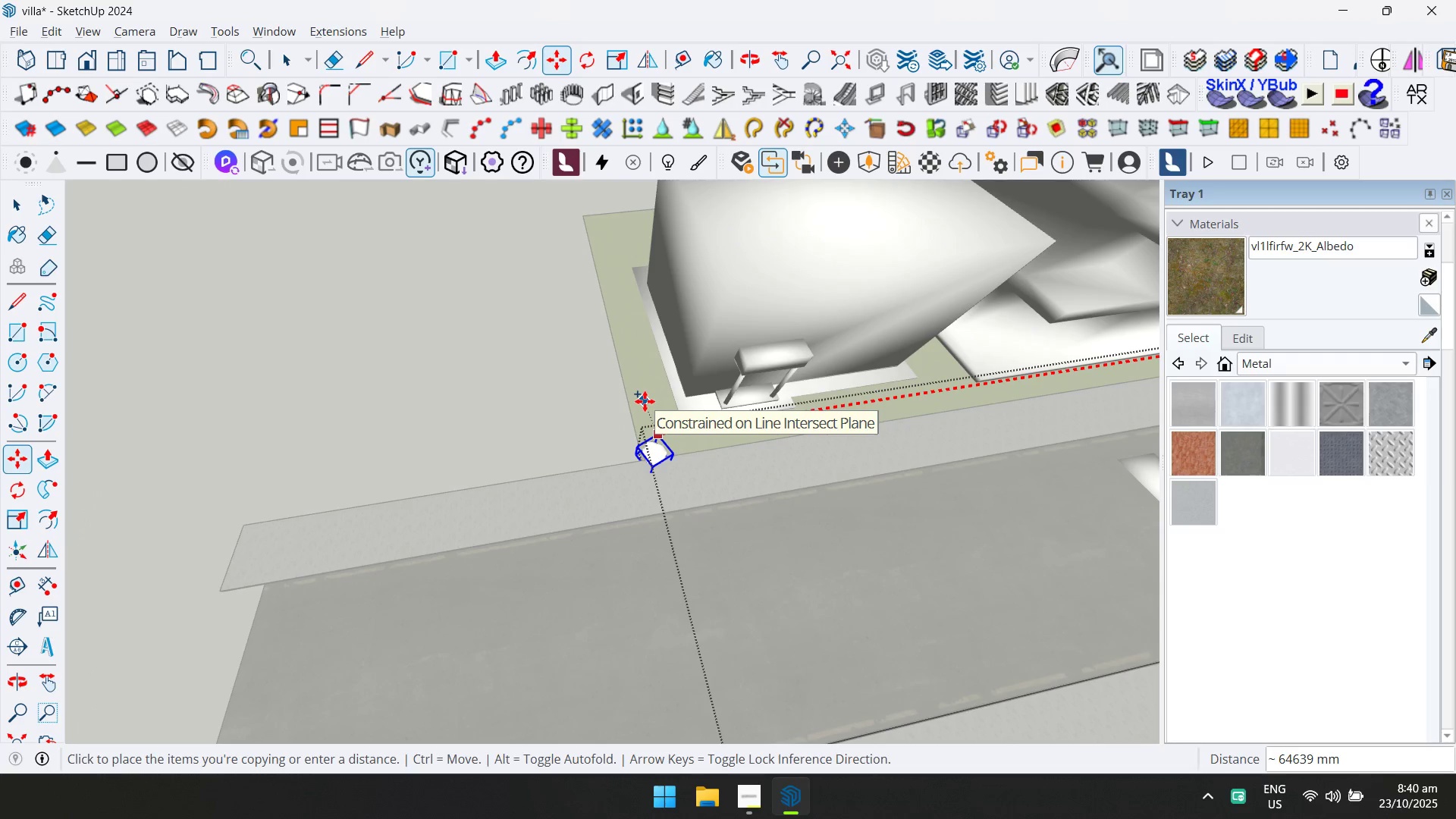 
left_click([645, 401])
 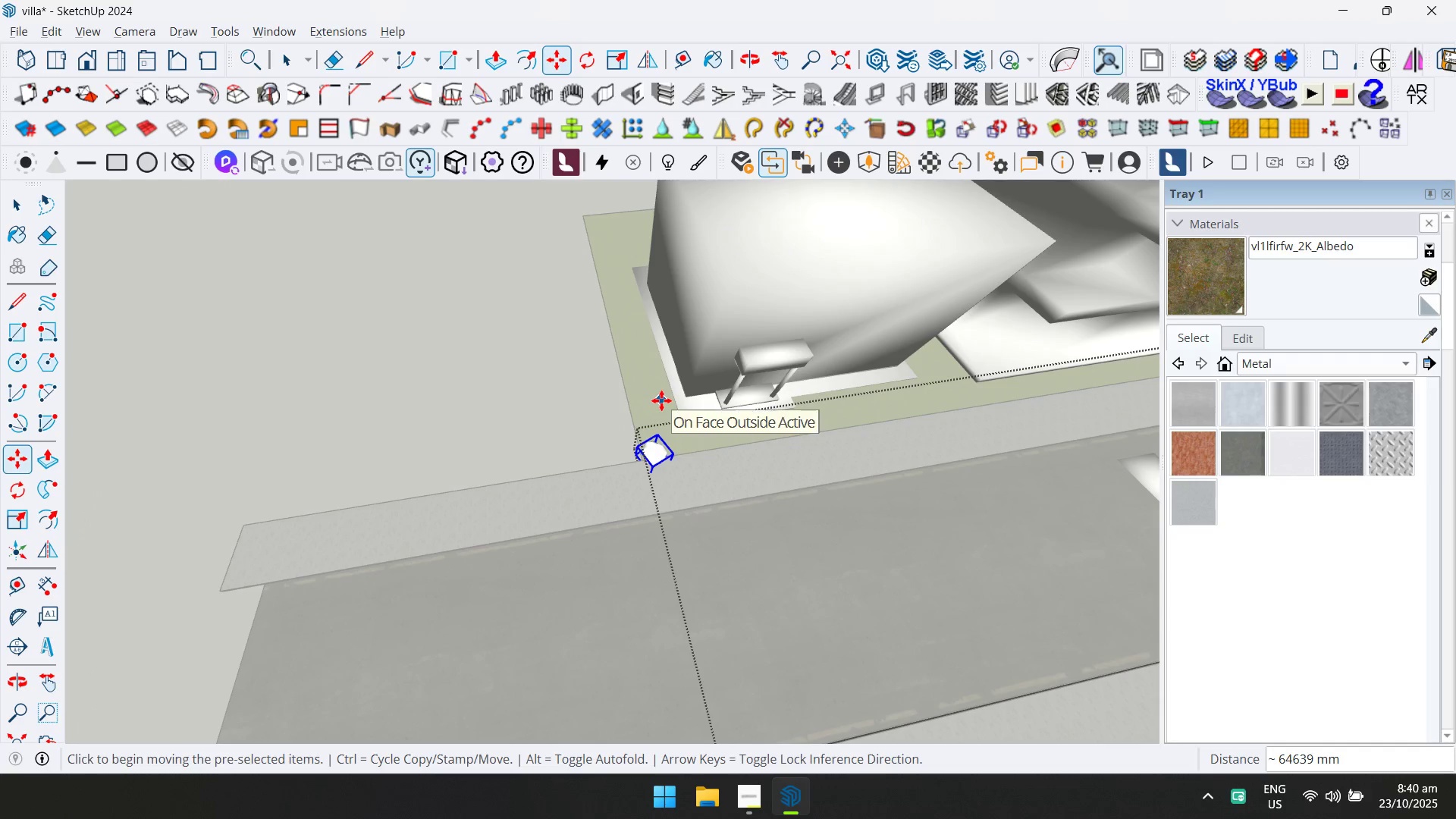 
type(/100)
 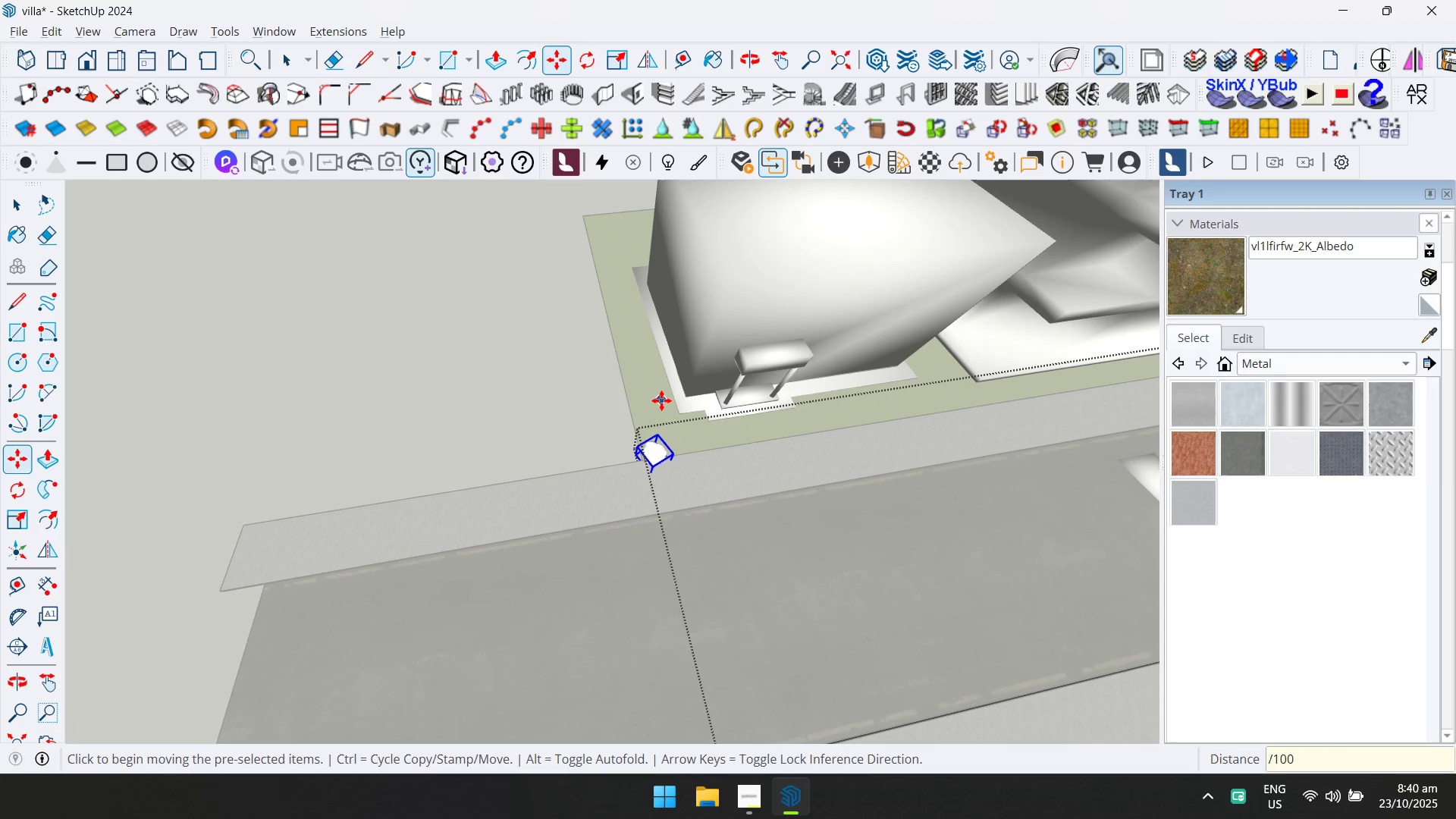 
key(Enter)
 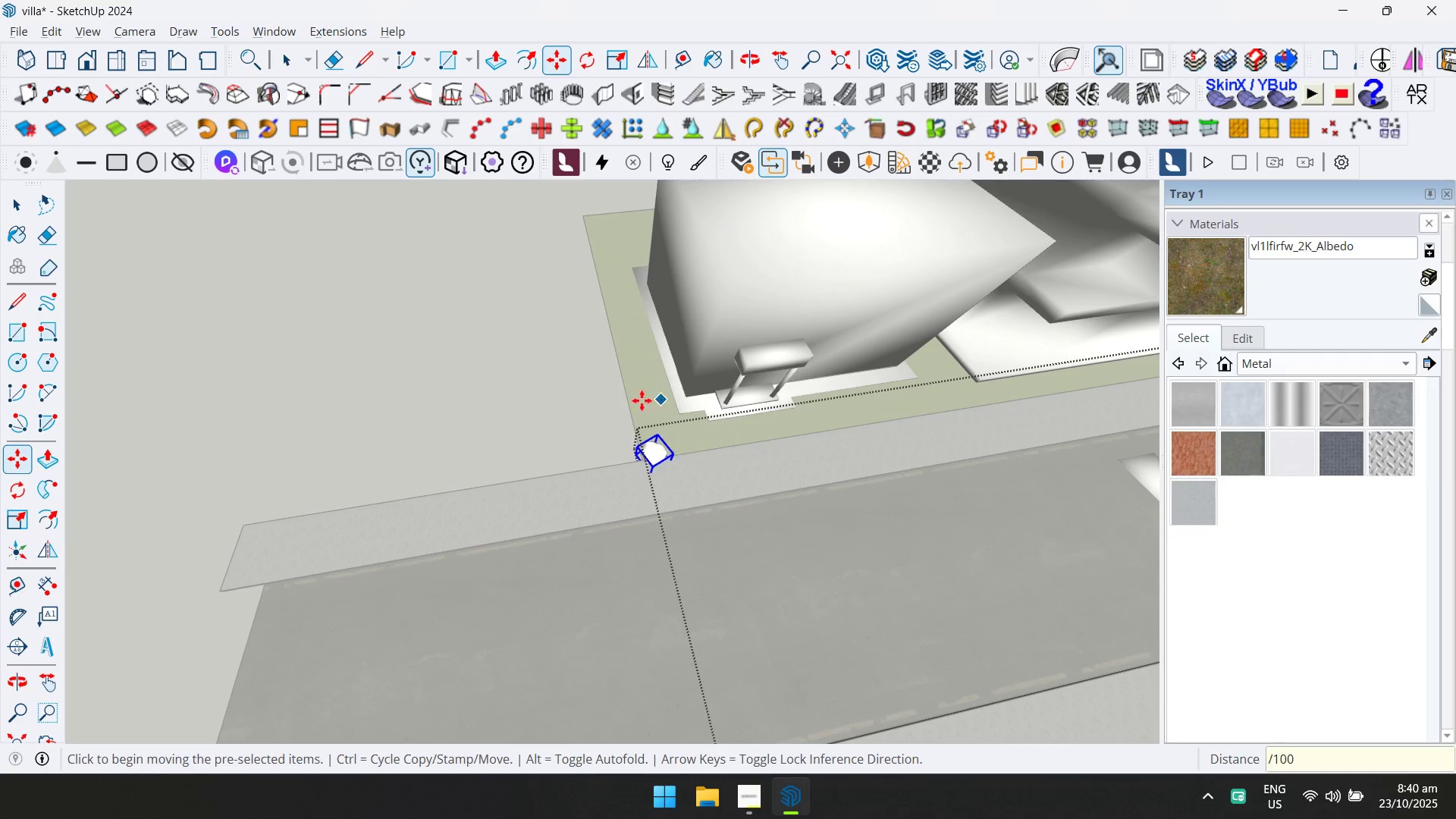 
scroll: coordinate [701, 435], scroll_direction: down, amount: 4.0
 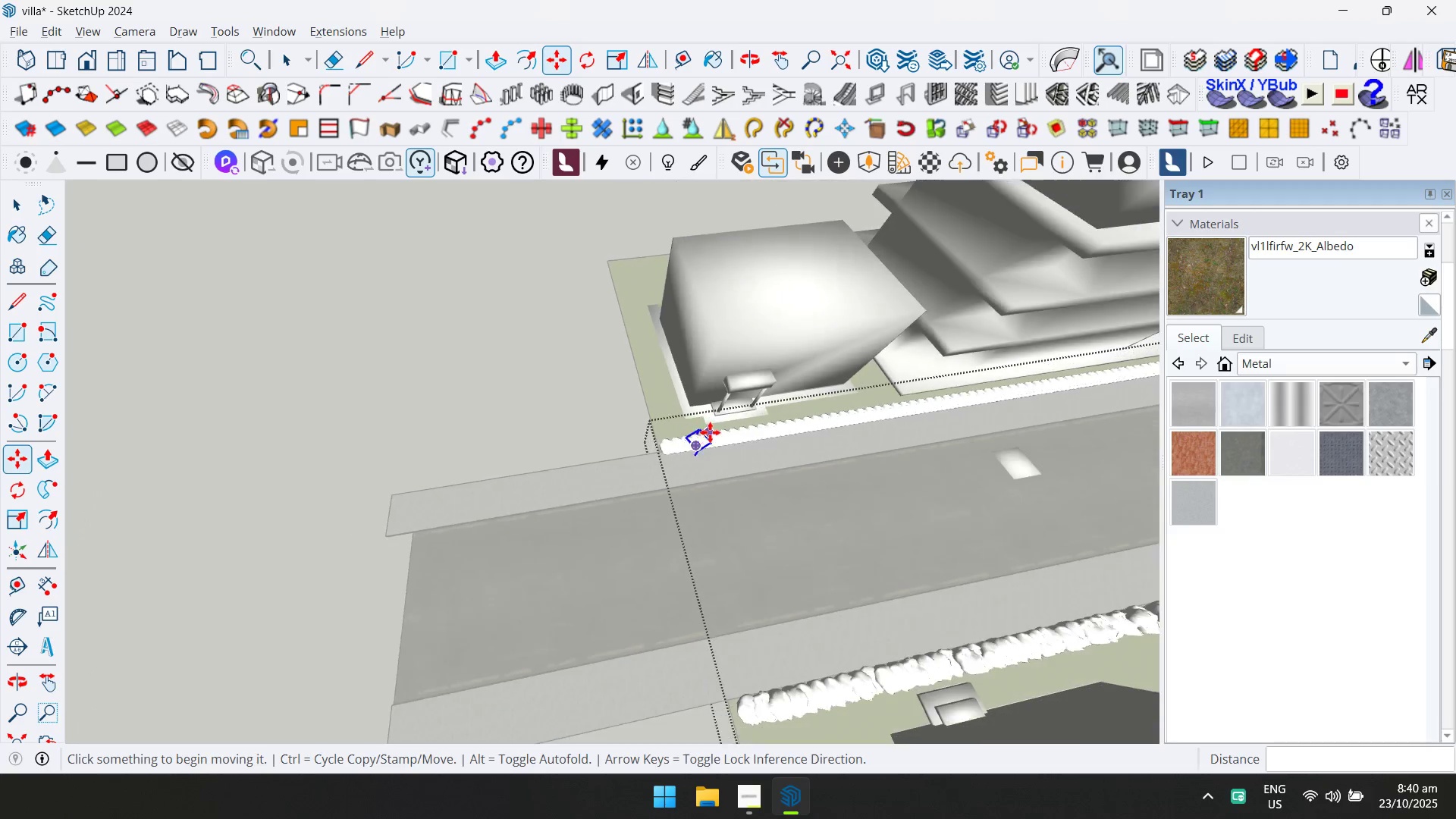 
key(Shift+ShiftLeft)
 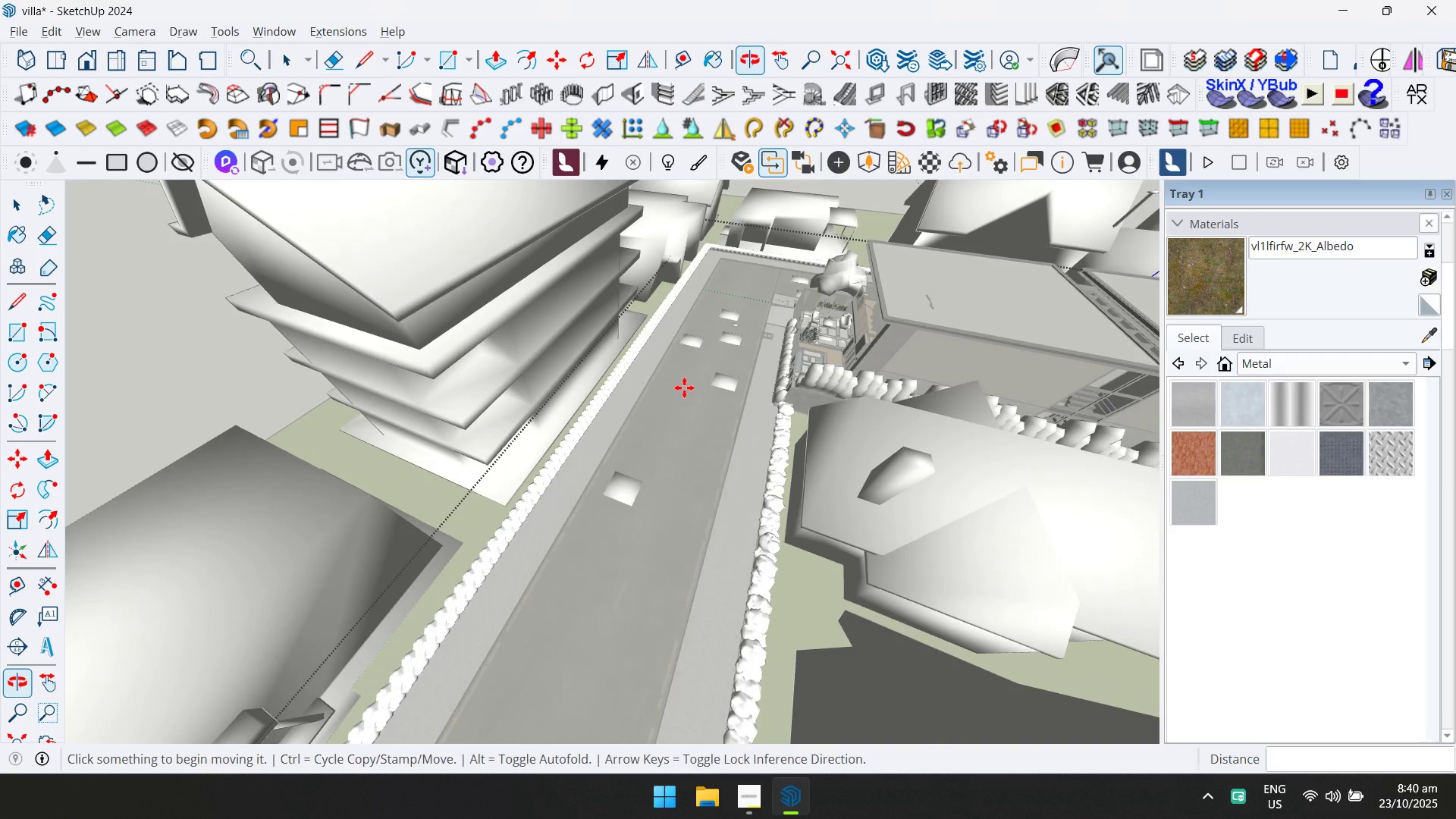 
key(D)
 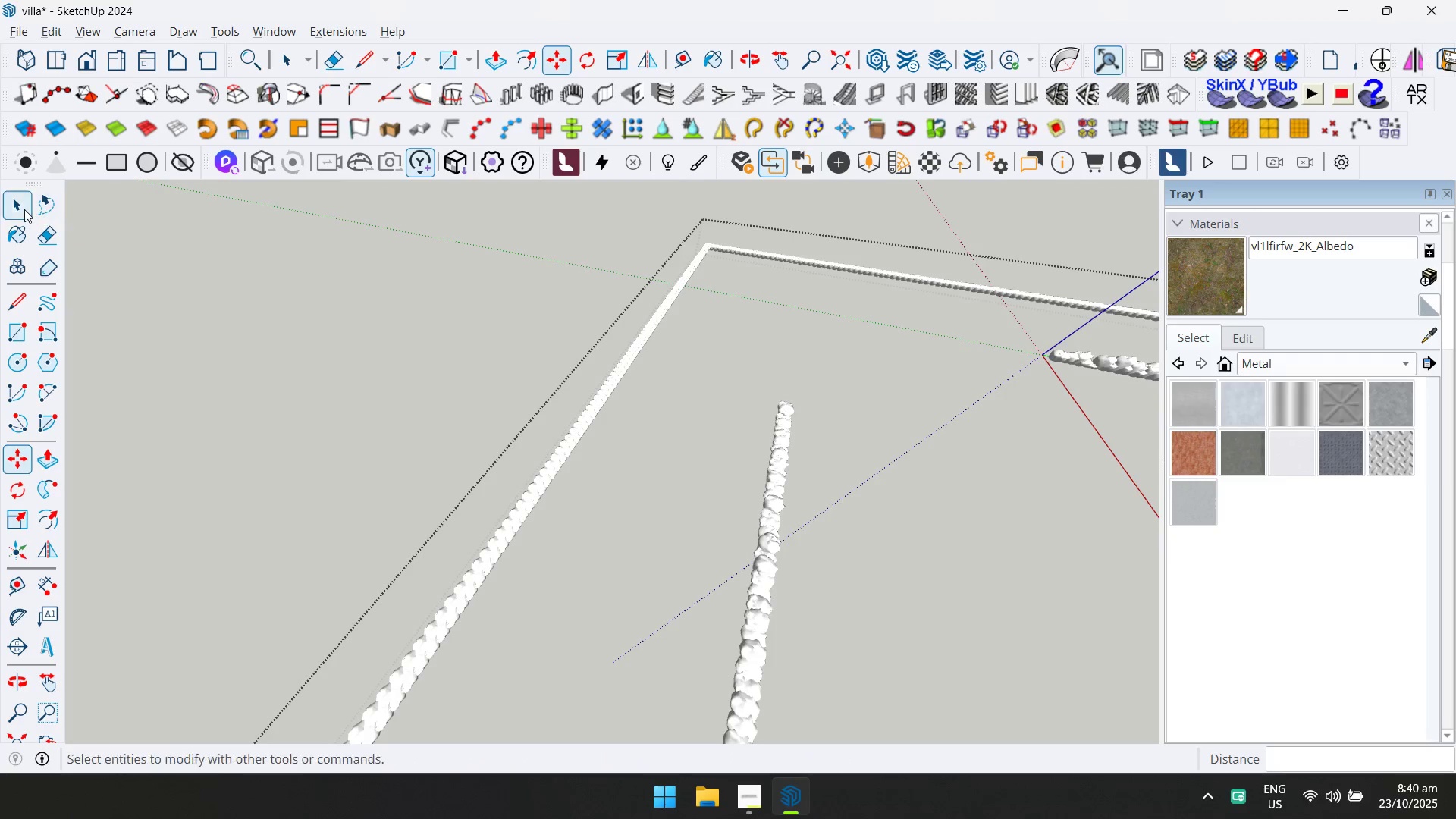 
left_click_drag(start_coordinate=[20, 209], to_coordinate=[24, 208])
 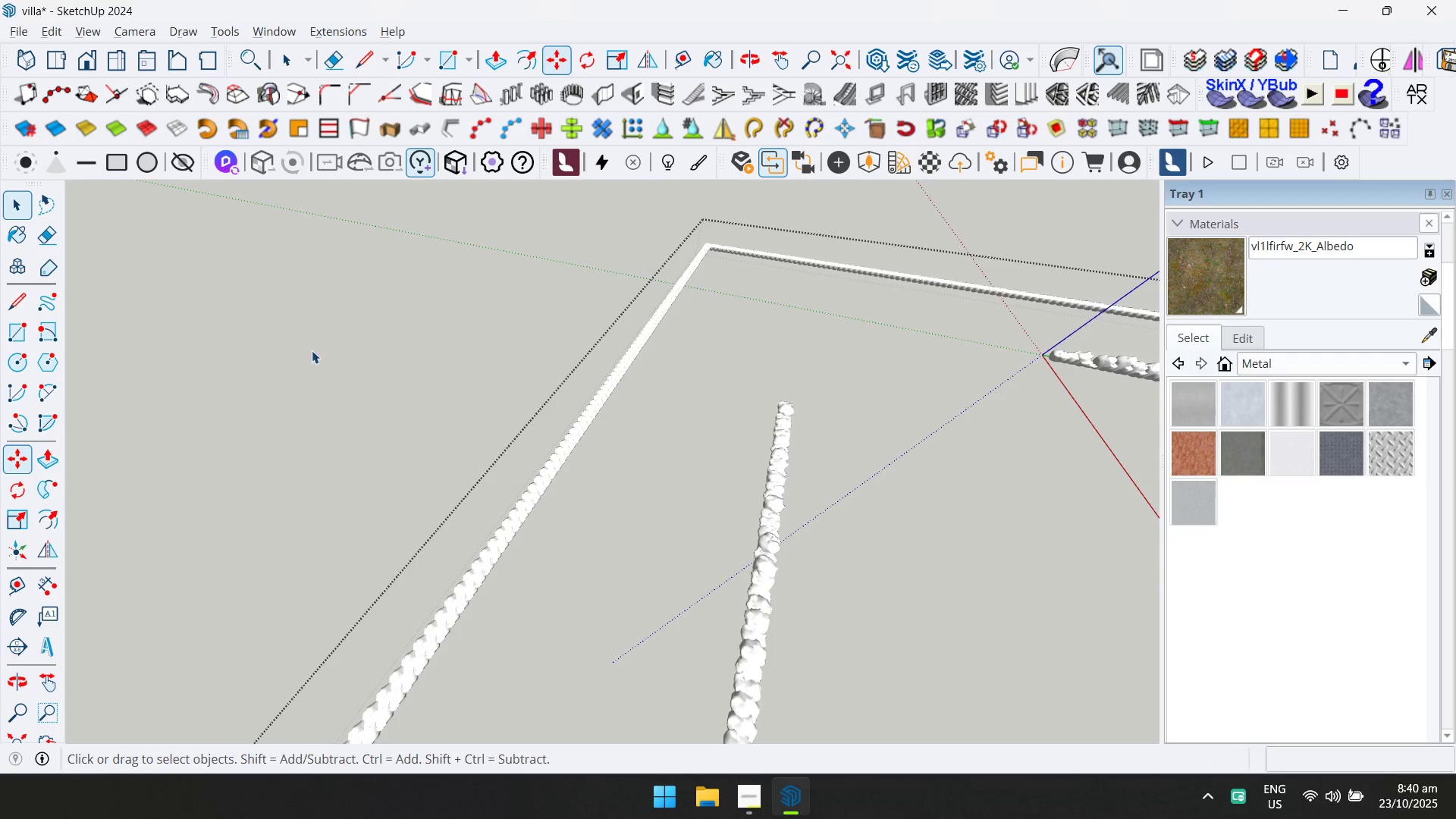 
scroll: coordinate [519, 419], scroll_direction: down, amount: 9.0
 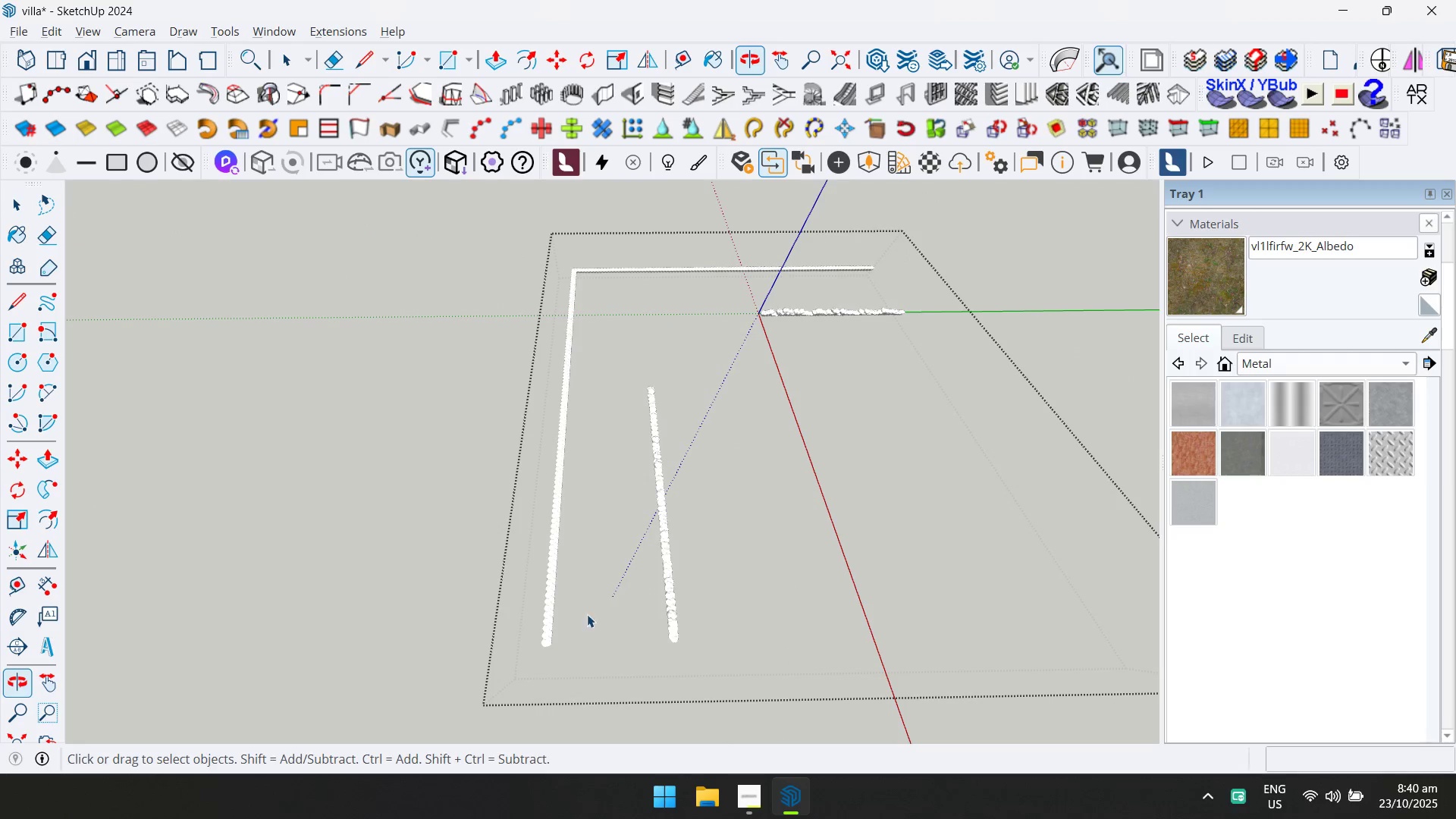 
left_click_drag(start_coordinate=[576, 678], to_coordinate=[472, 205])
 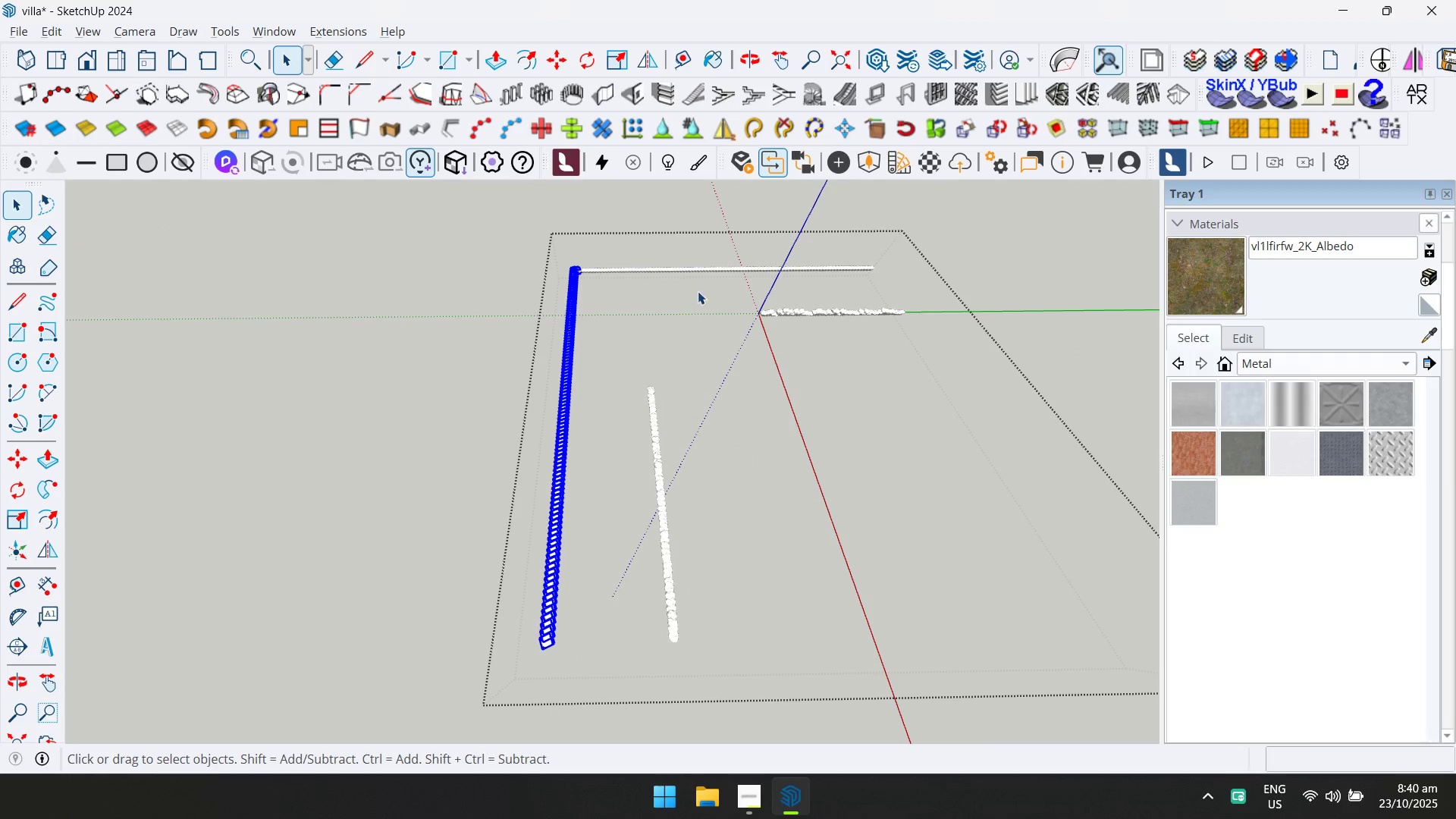 
hold_key(key=ControlLeft, duration=0.97)
left_click_drag(start_coordinate=[896, 287], to_coordinate=[472, 224])
 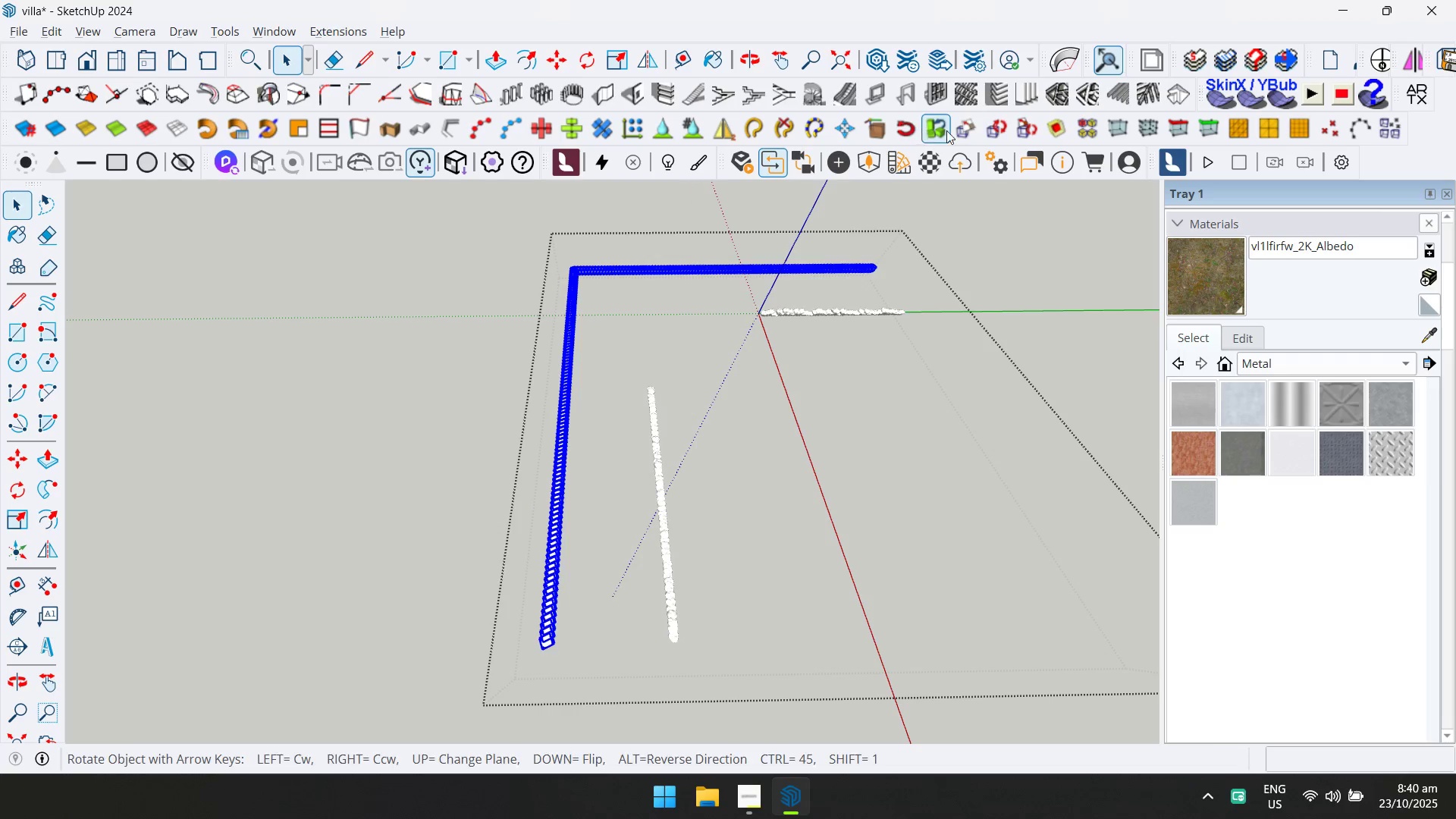 
double_click([956, 129])
 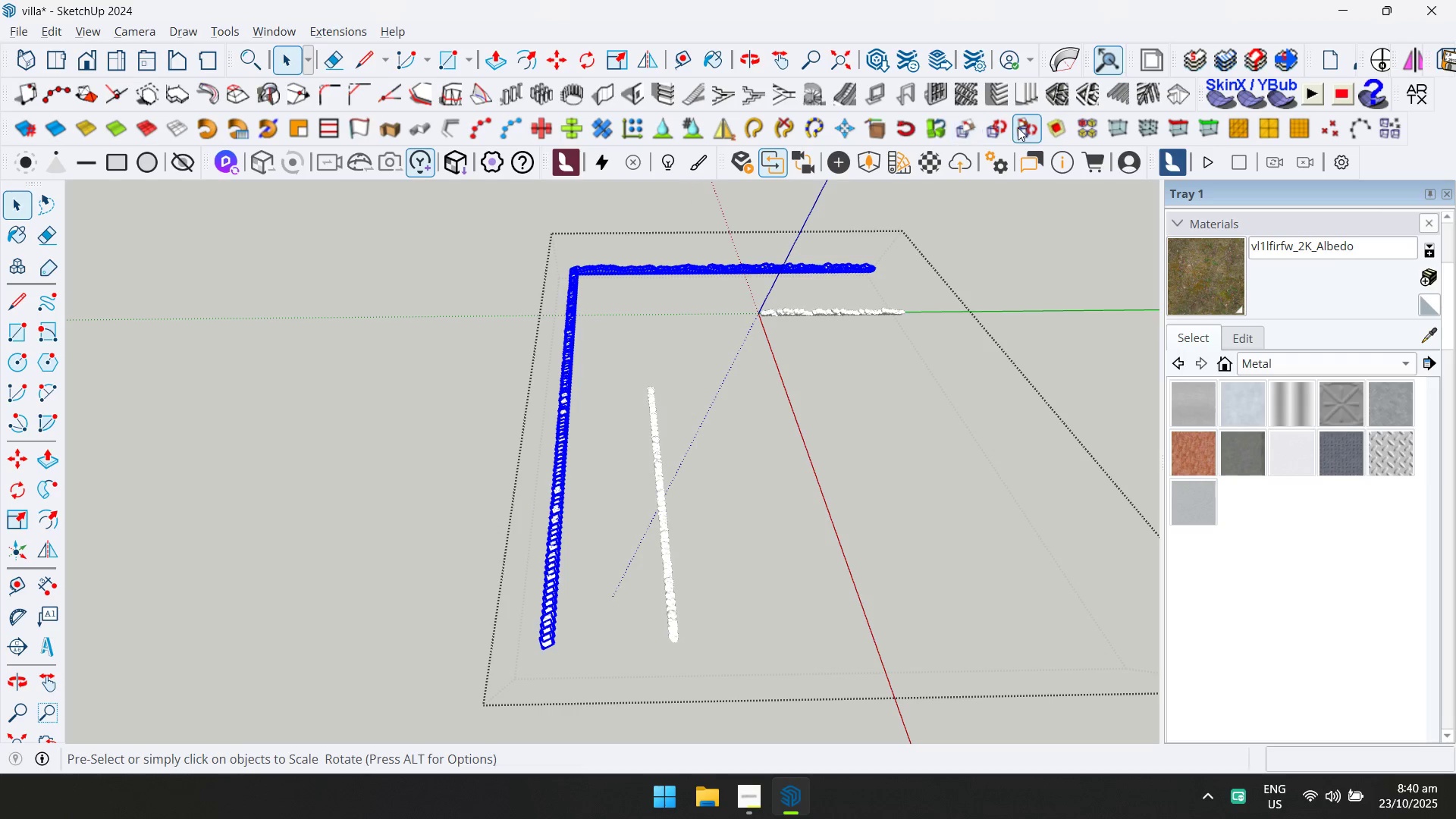 
triple_click([1024, 126])
 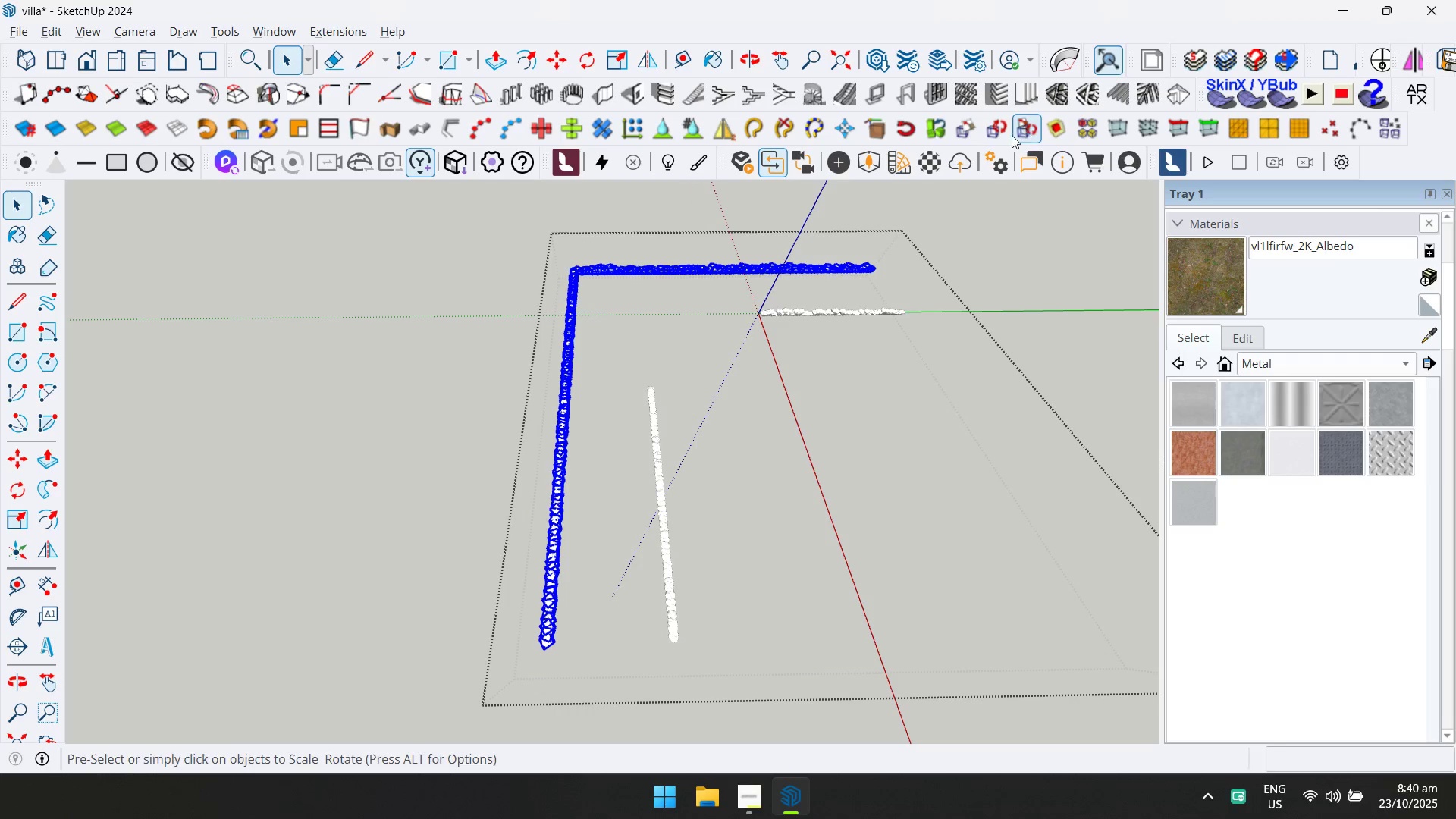 
key(Escape)
 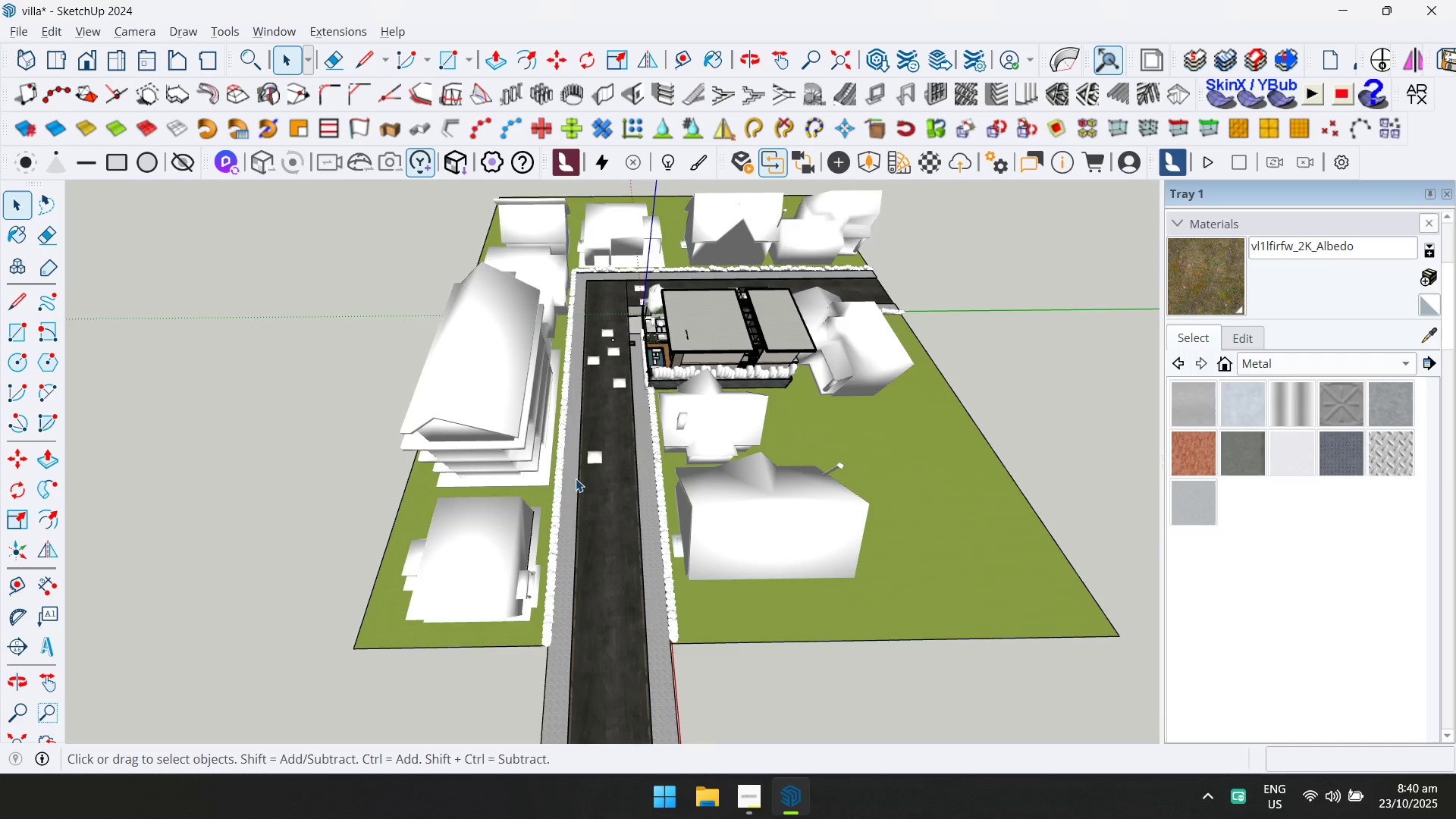 
scroll: coordinate [631, 316], scroll_direction: up, amount: 17.0
 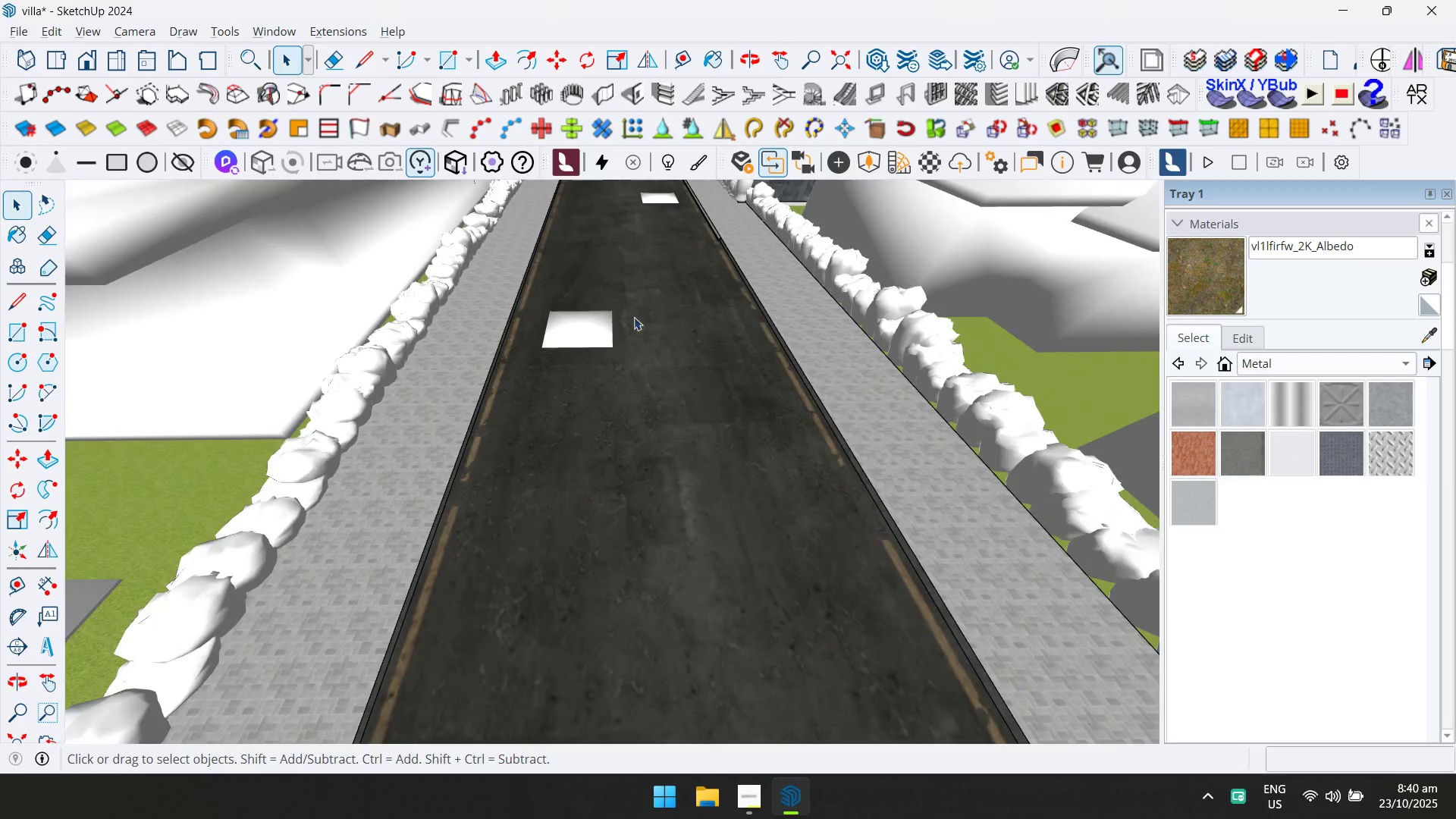 
hold_key(key=ShiftLeft, duration=0.33)
 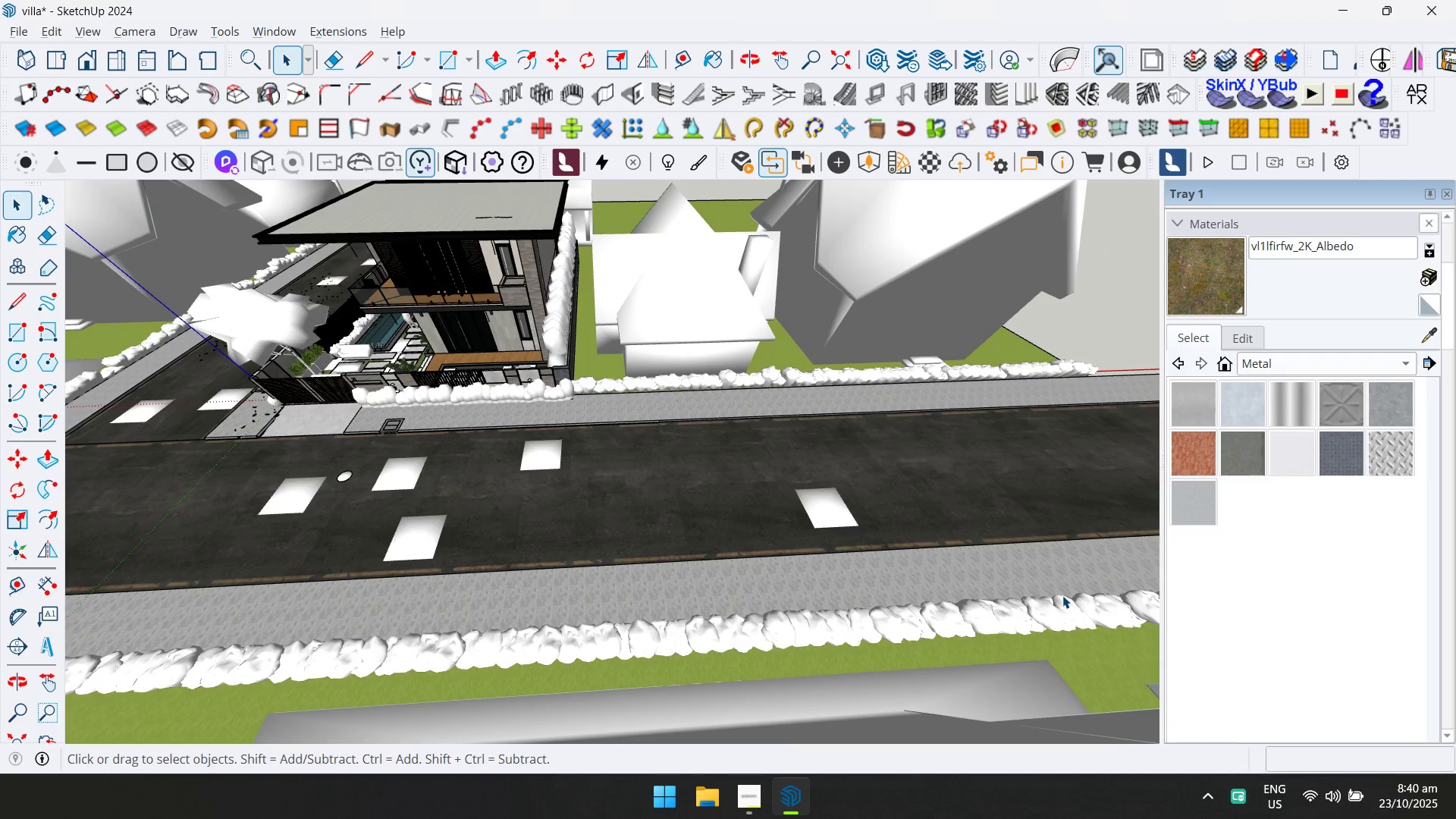 
key(Alt+AltLeft)
 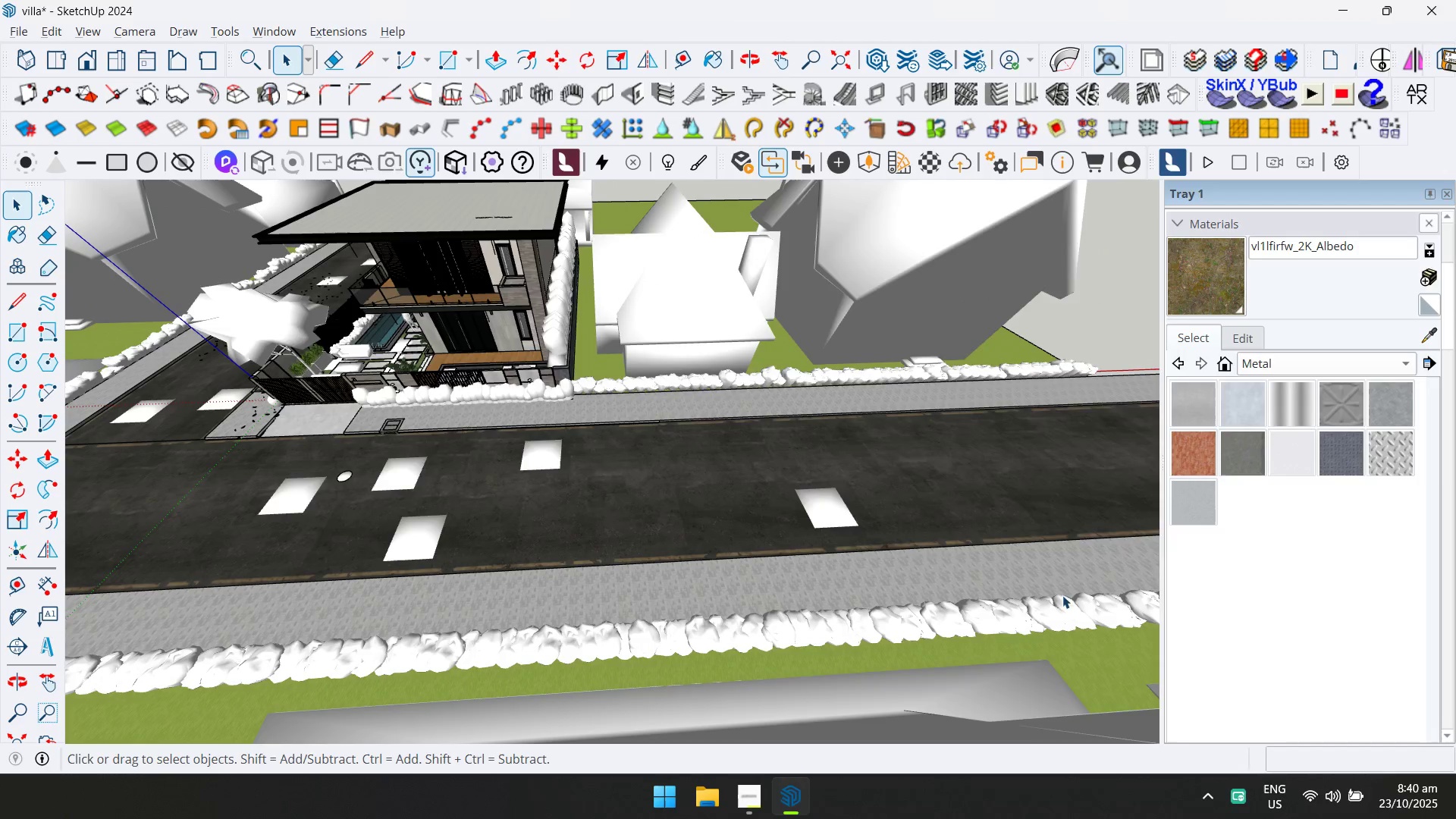 
key(Alt+Tab)
 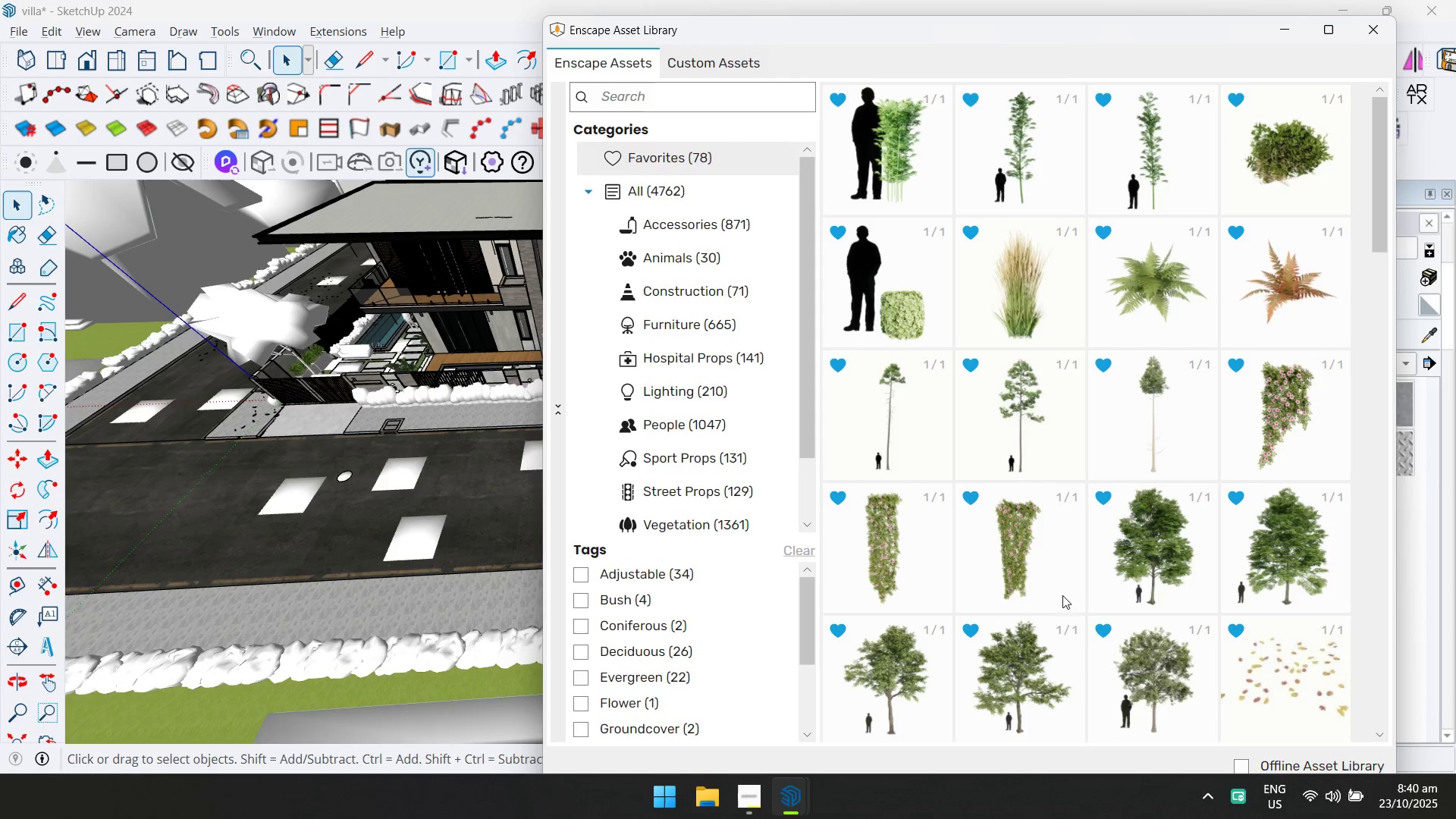 
key(Alt+Tab)
 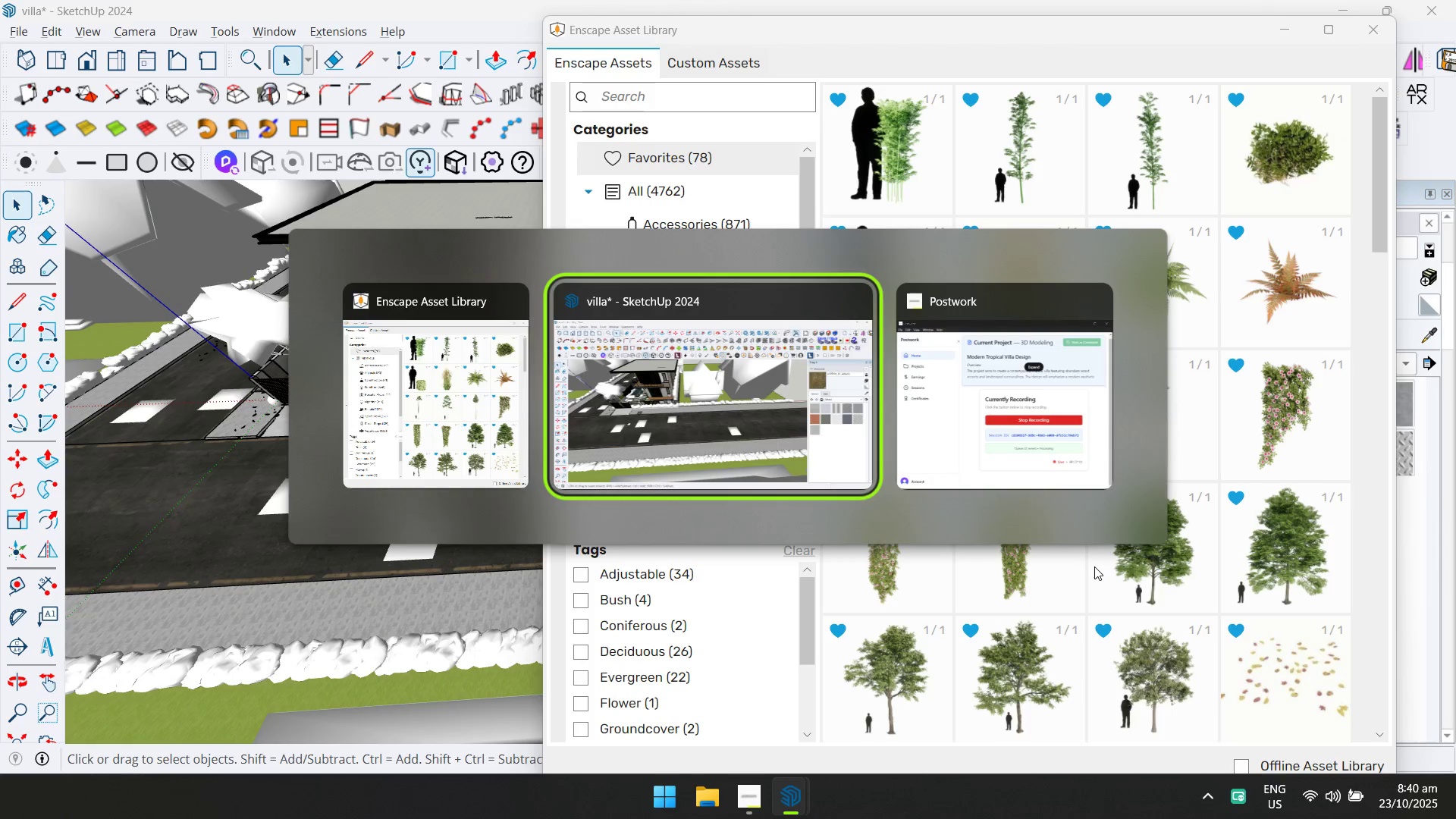 
key(Alt+Tab)